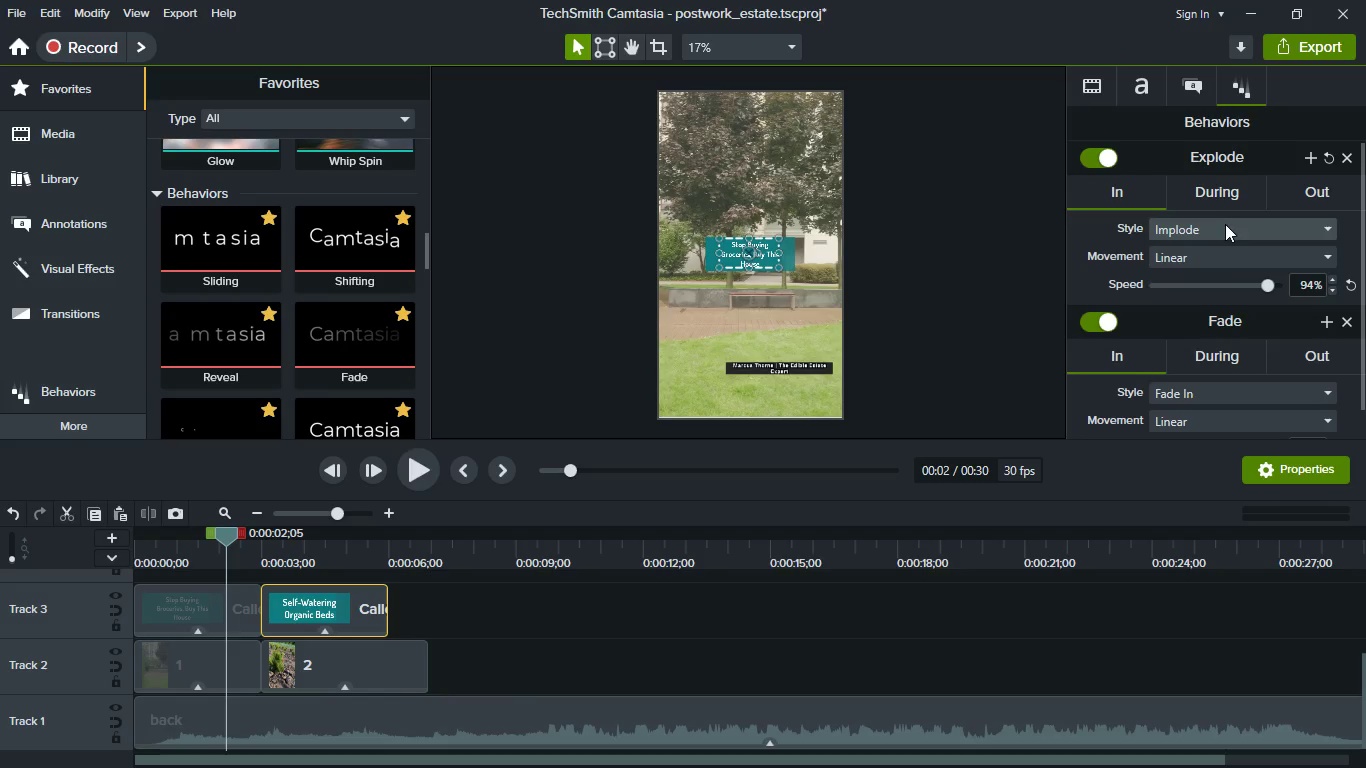 
scroll: coordinate [1225, 316], scroll_direction: up, amount: 3.0
 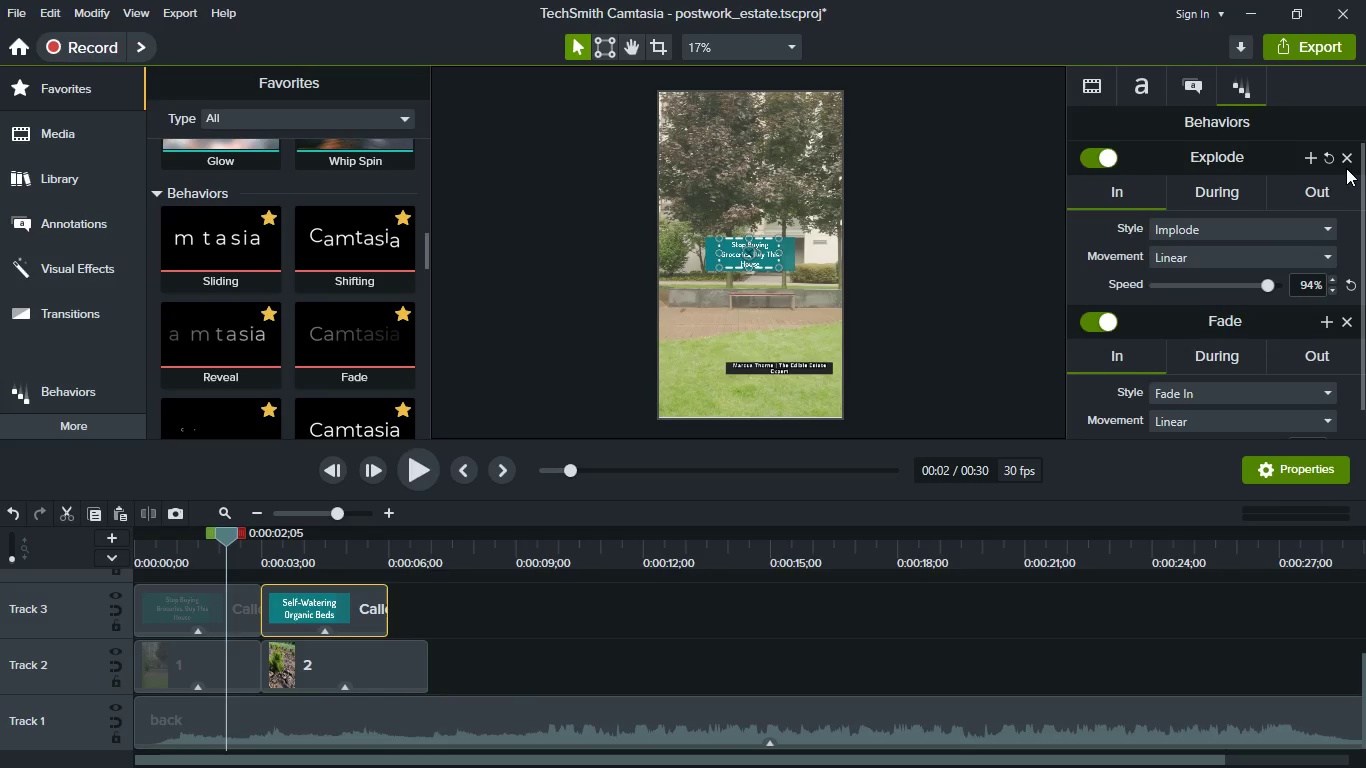 
left_click([1346, 160])
 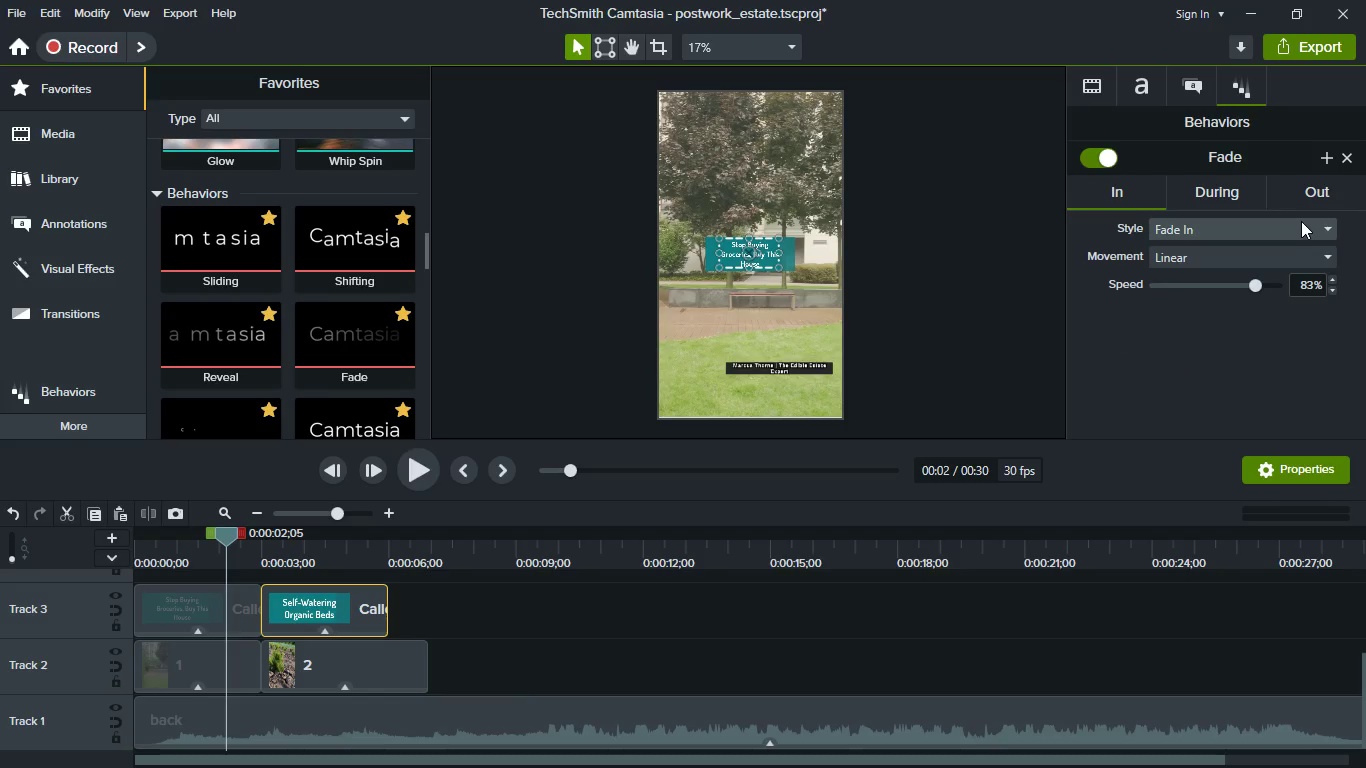 
left_click([1320, 196])
 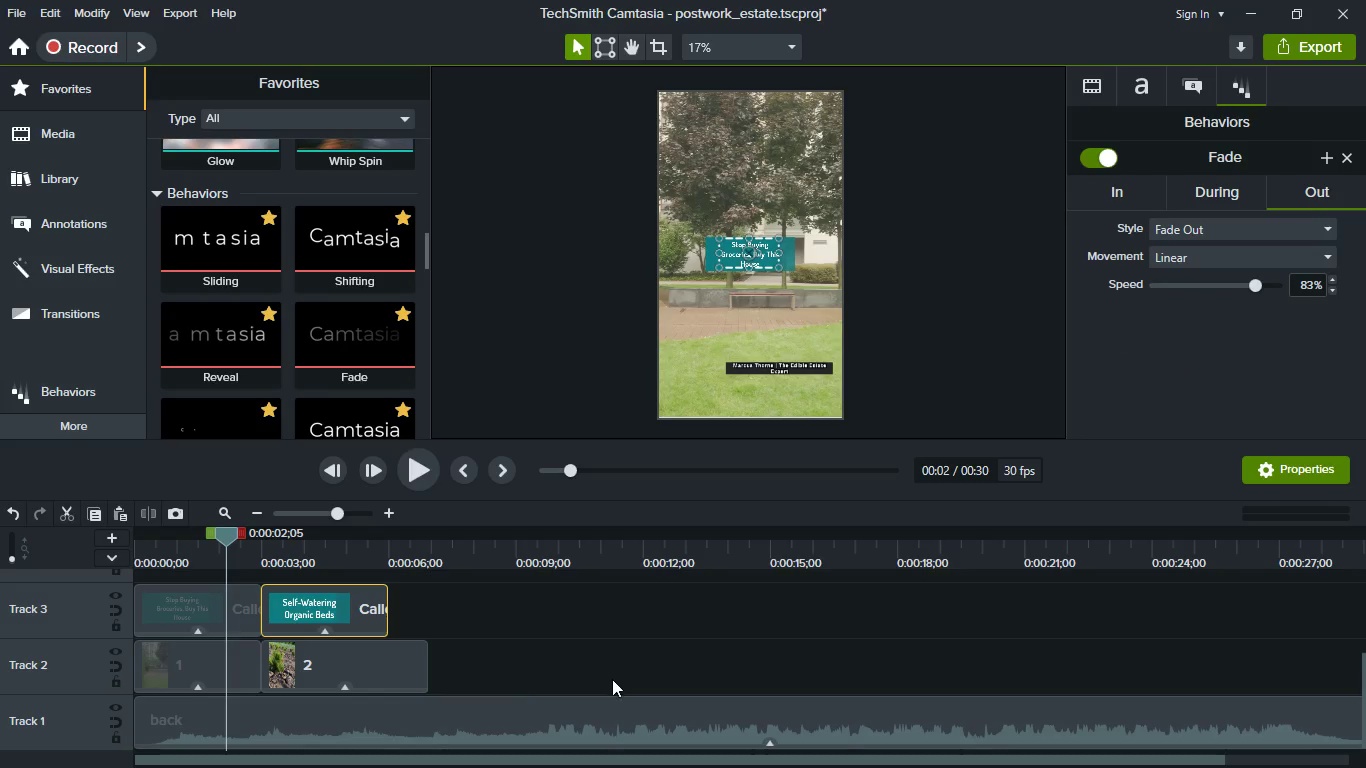 
left_click([615, 661])
 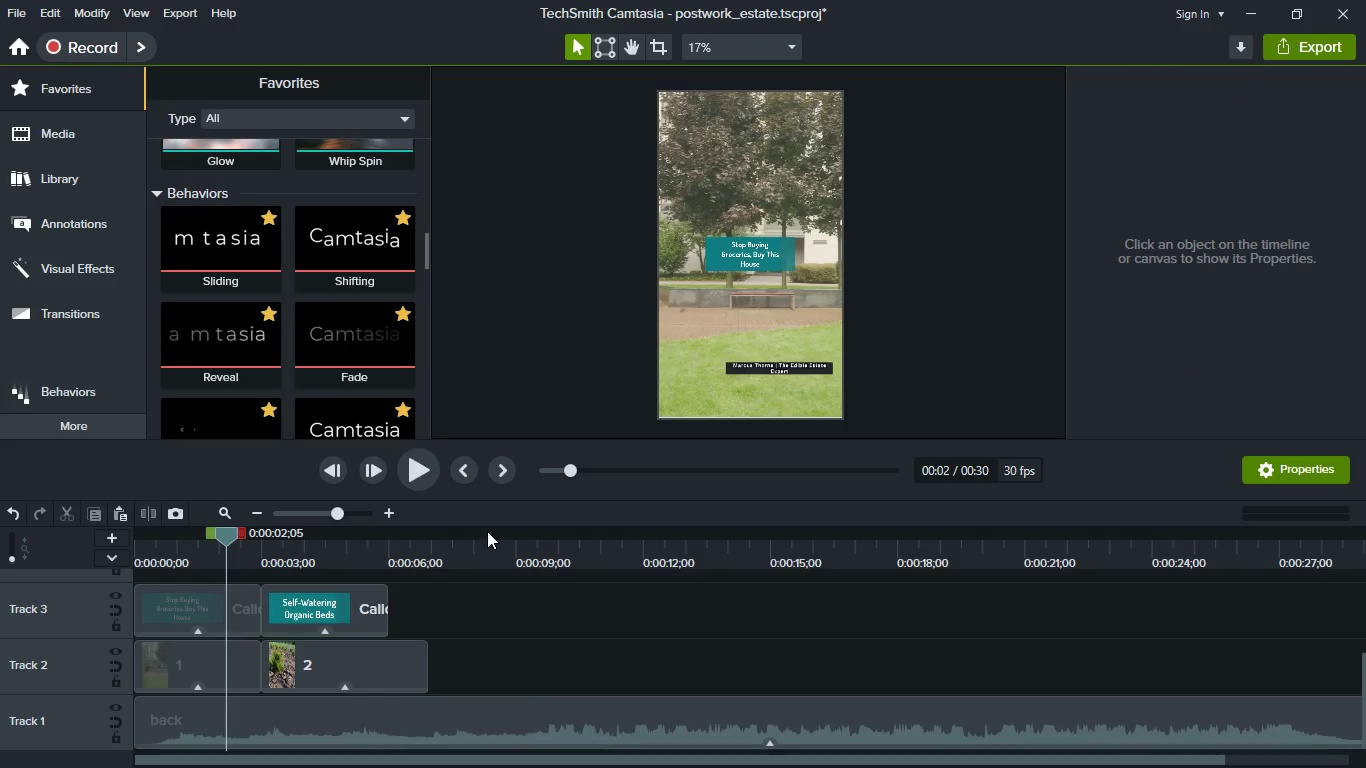 
key(Control+S)
 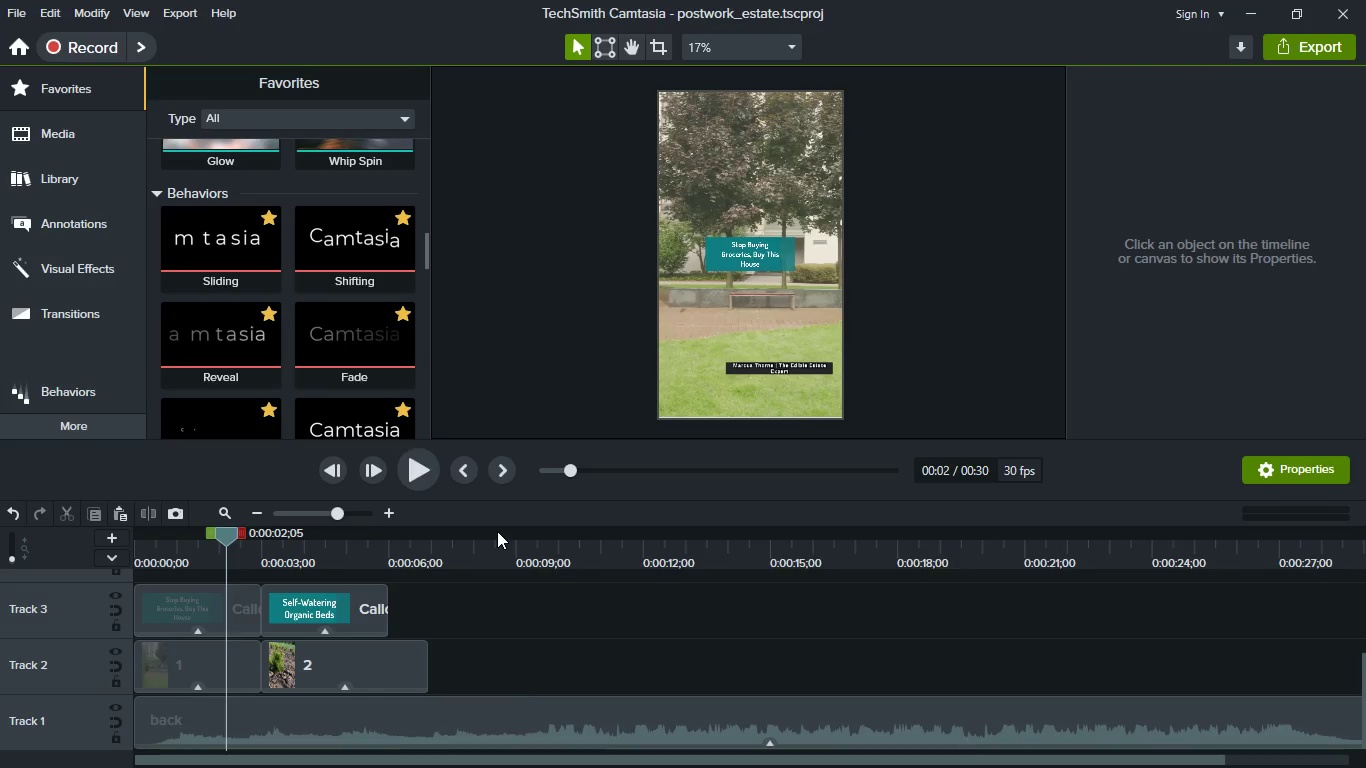 
wait(9.3)
 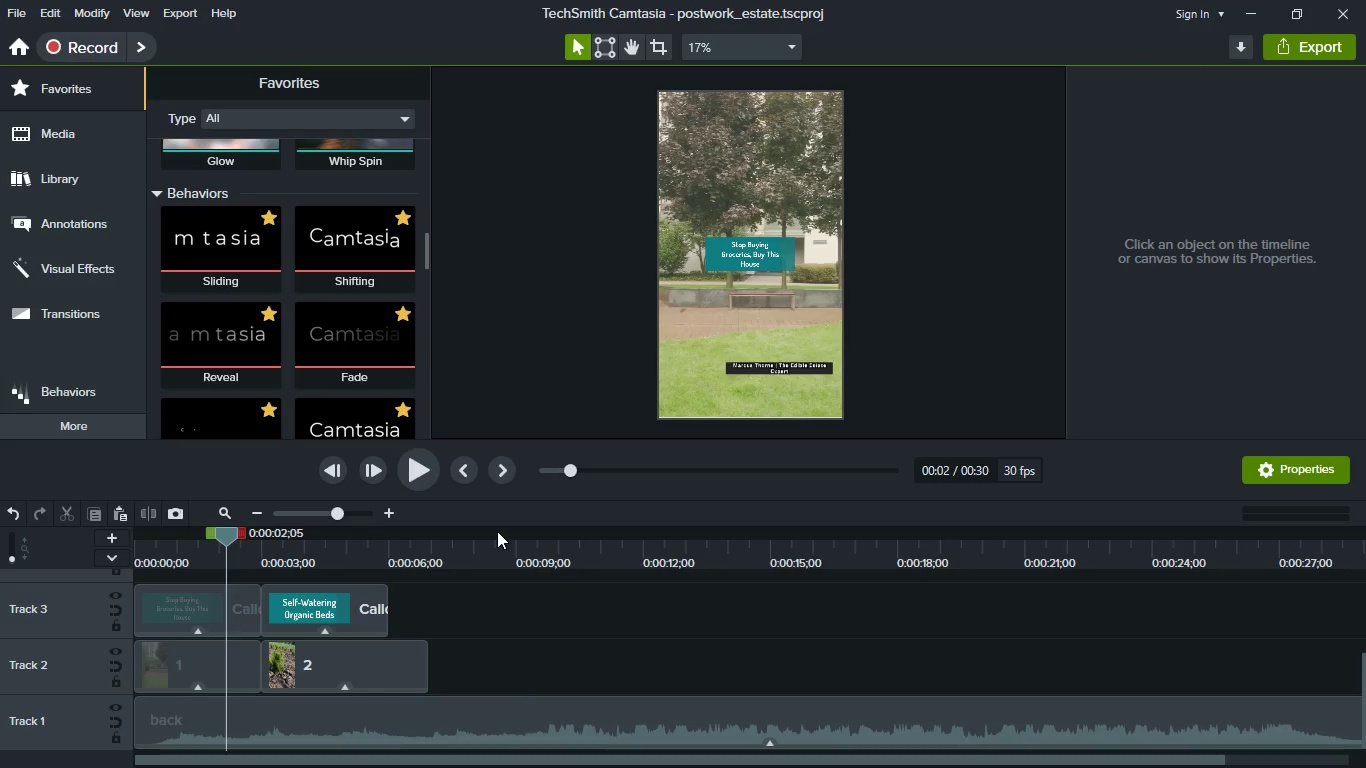 
double_click([473, 469])
 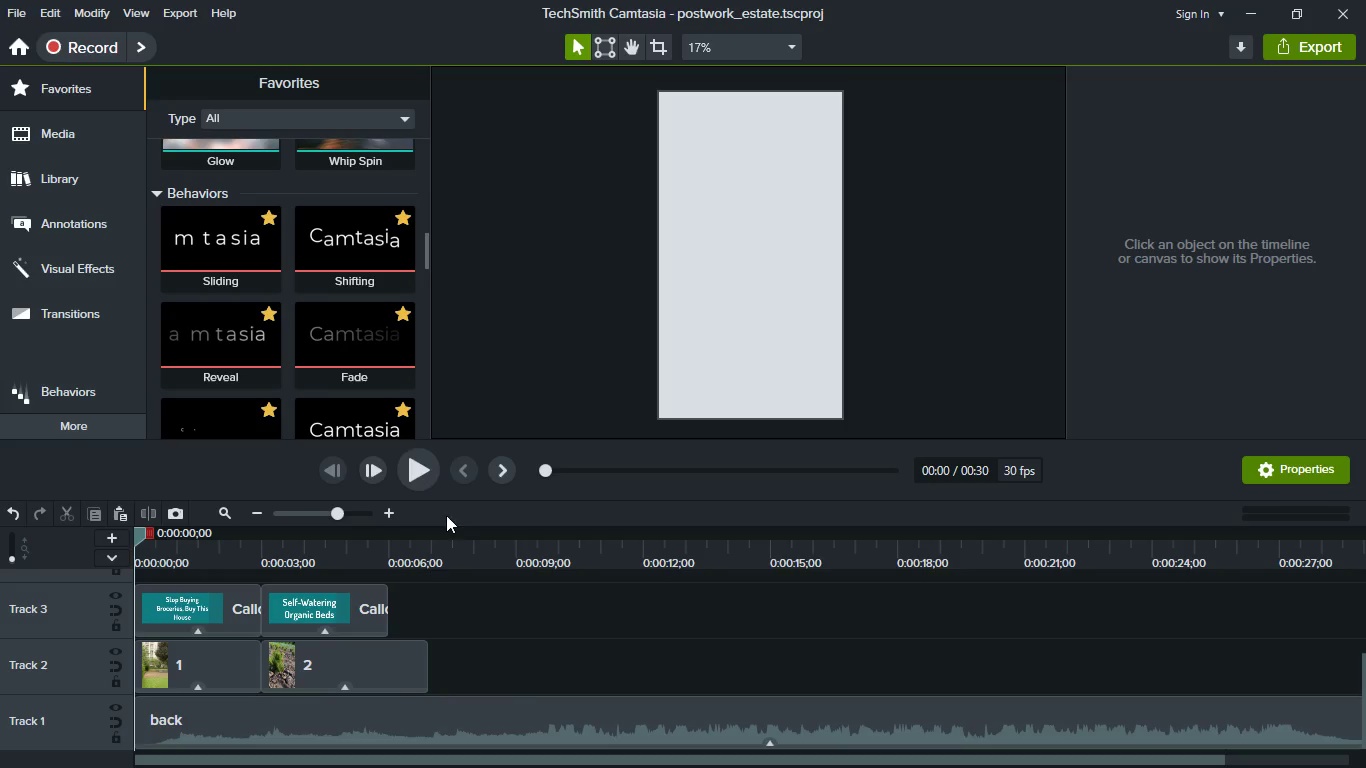 
left_click([429, 468])
 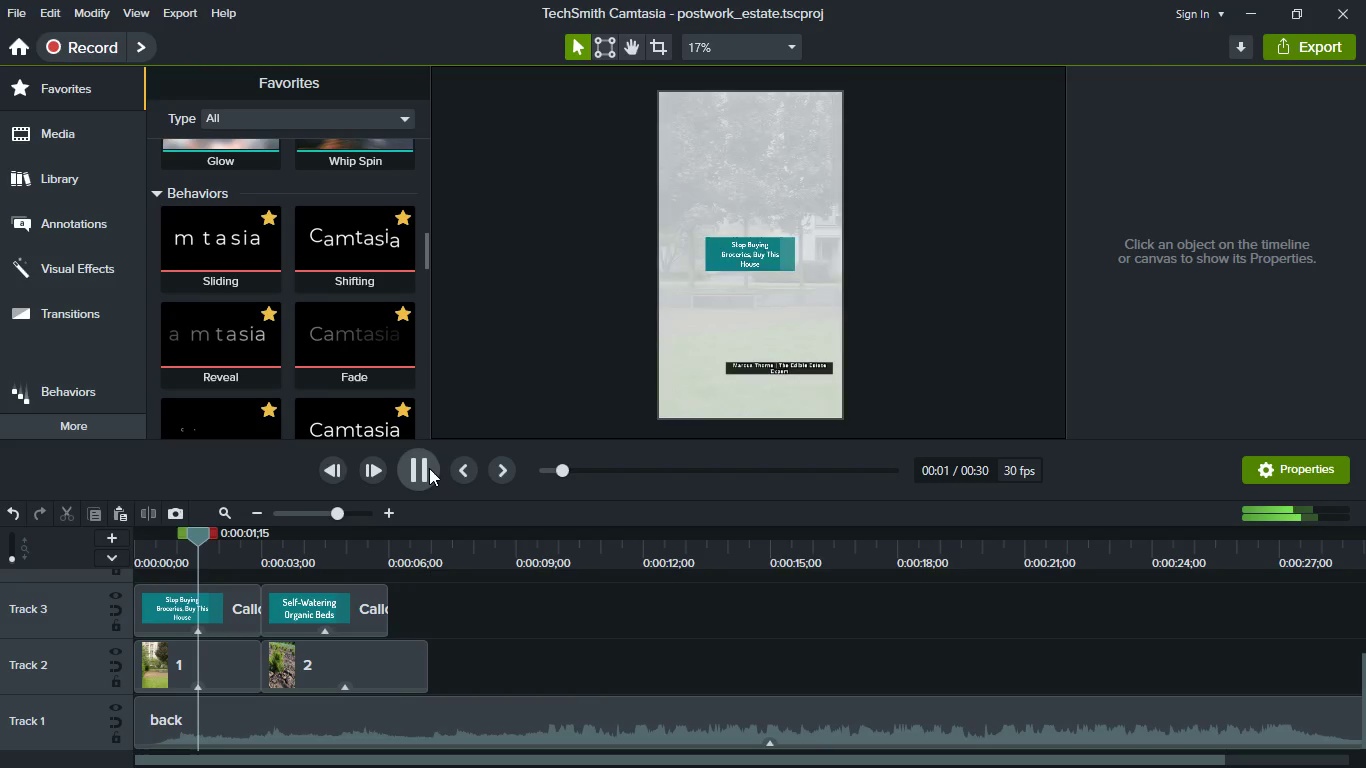 
wait(5.88)
 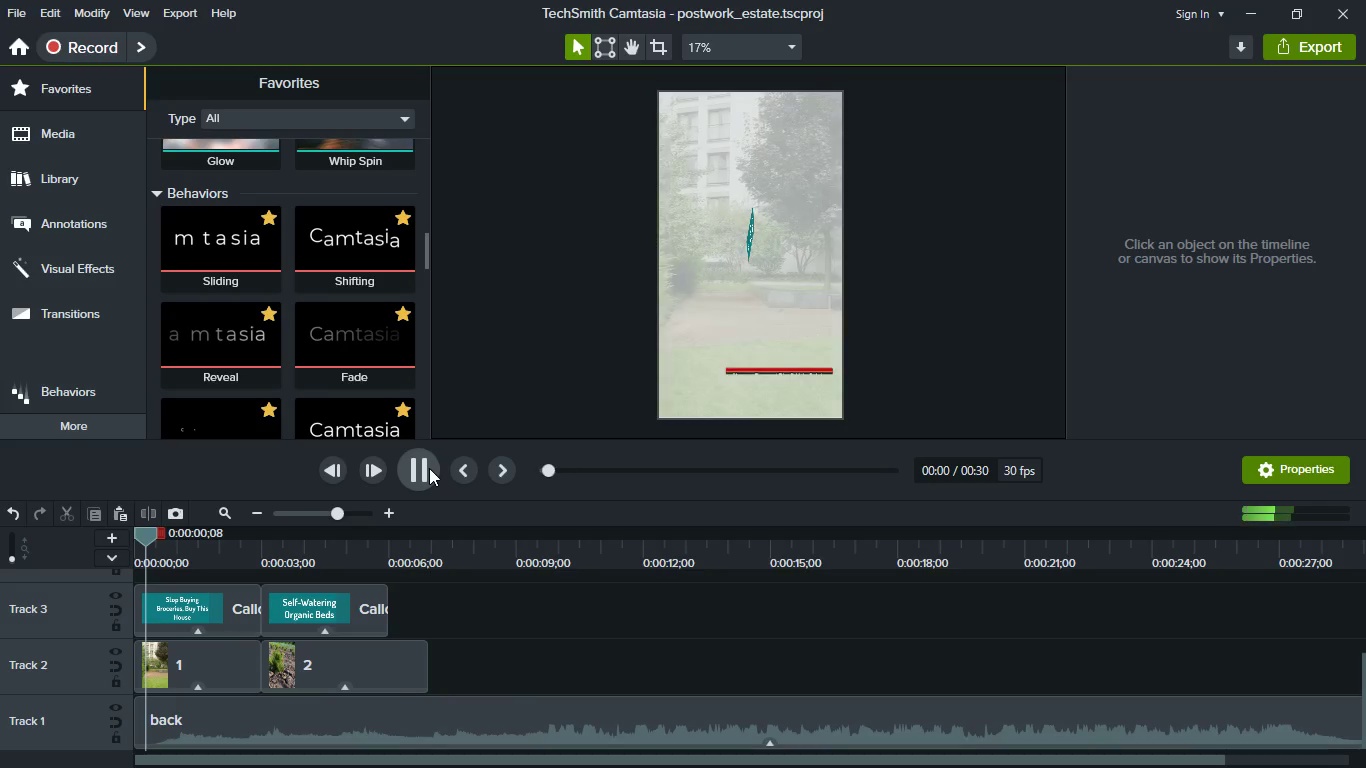 
key(Space)
 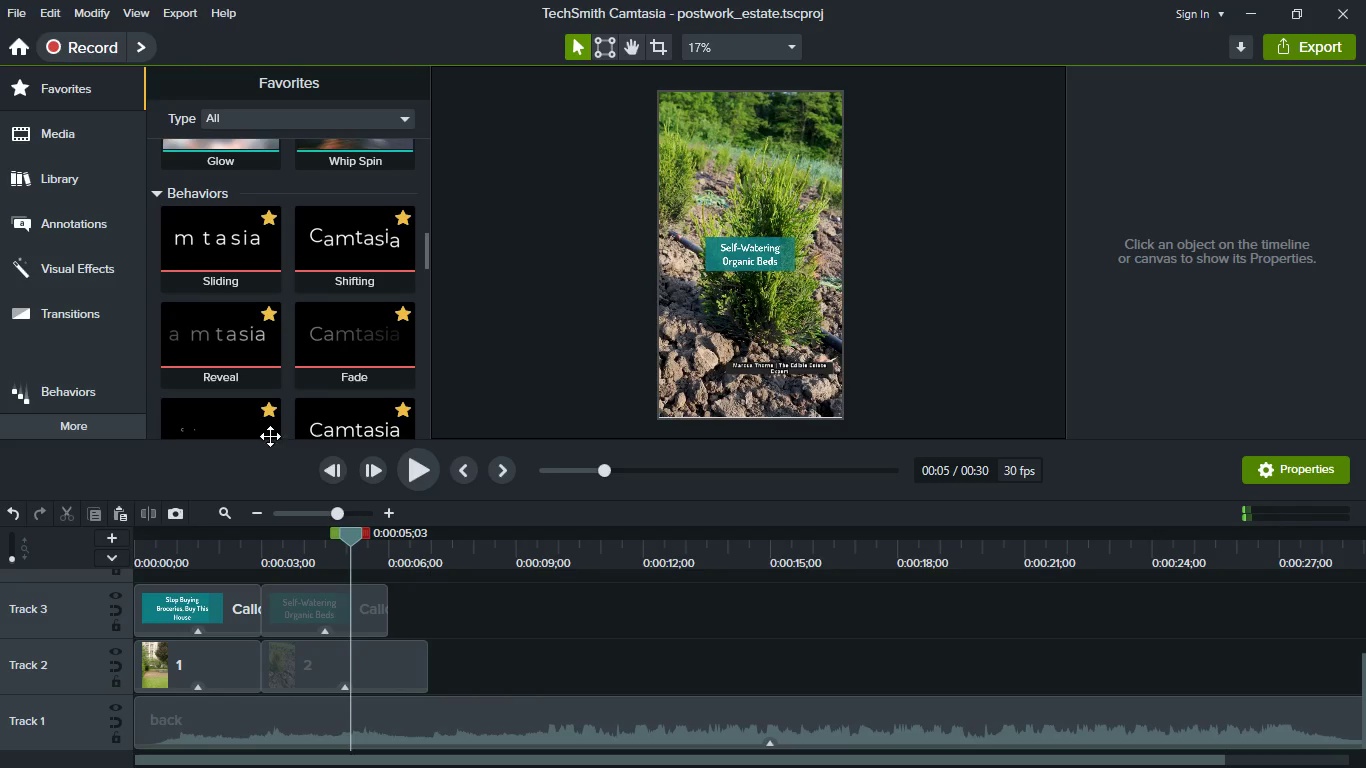 
left_click_drag(start_coordinate=[350, 535], to_coordinate=[268, 537])
 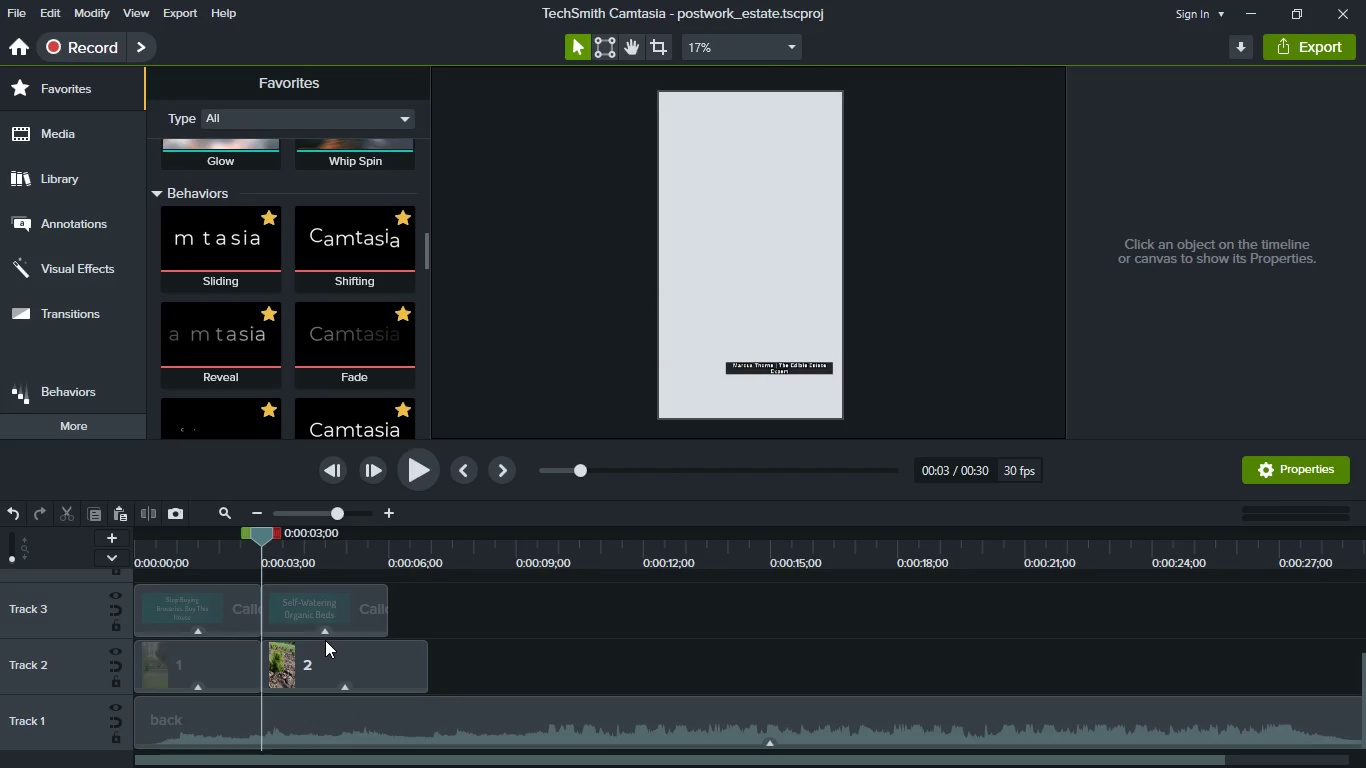 
scroll: coordinate [336, 344], scroll_direction: up, amount: 3.0
 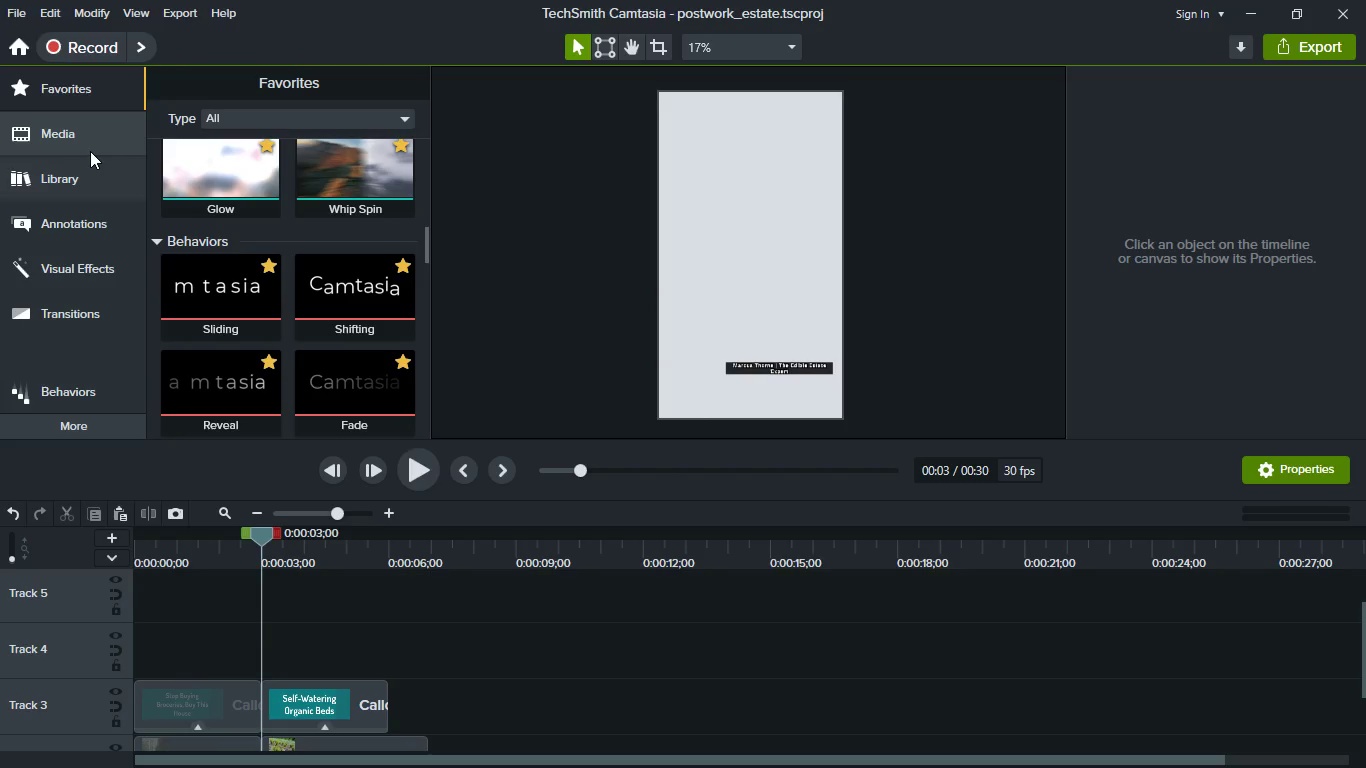 
left_click([85, 145])
 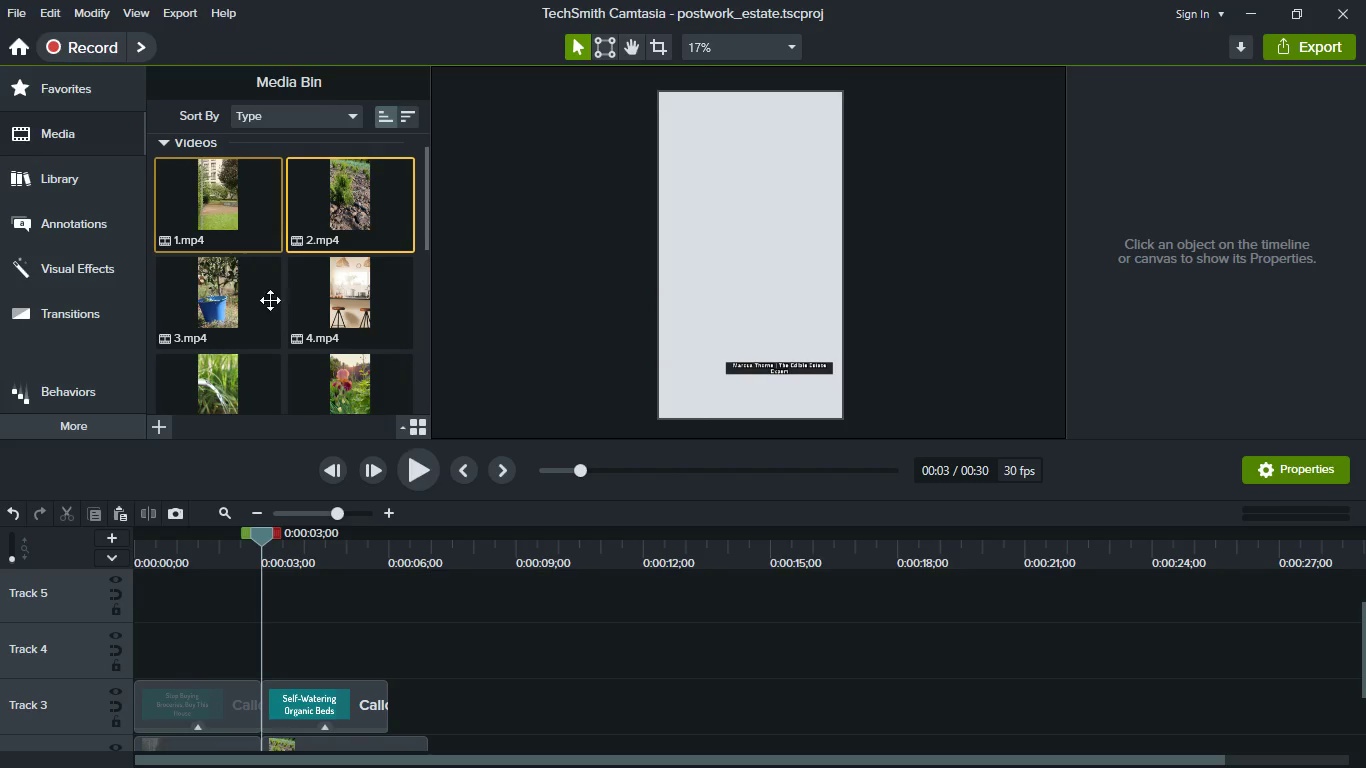 
scroll: coordinate [295, 315], scroll_direction: down, amount: 14.0
 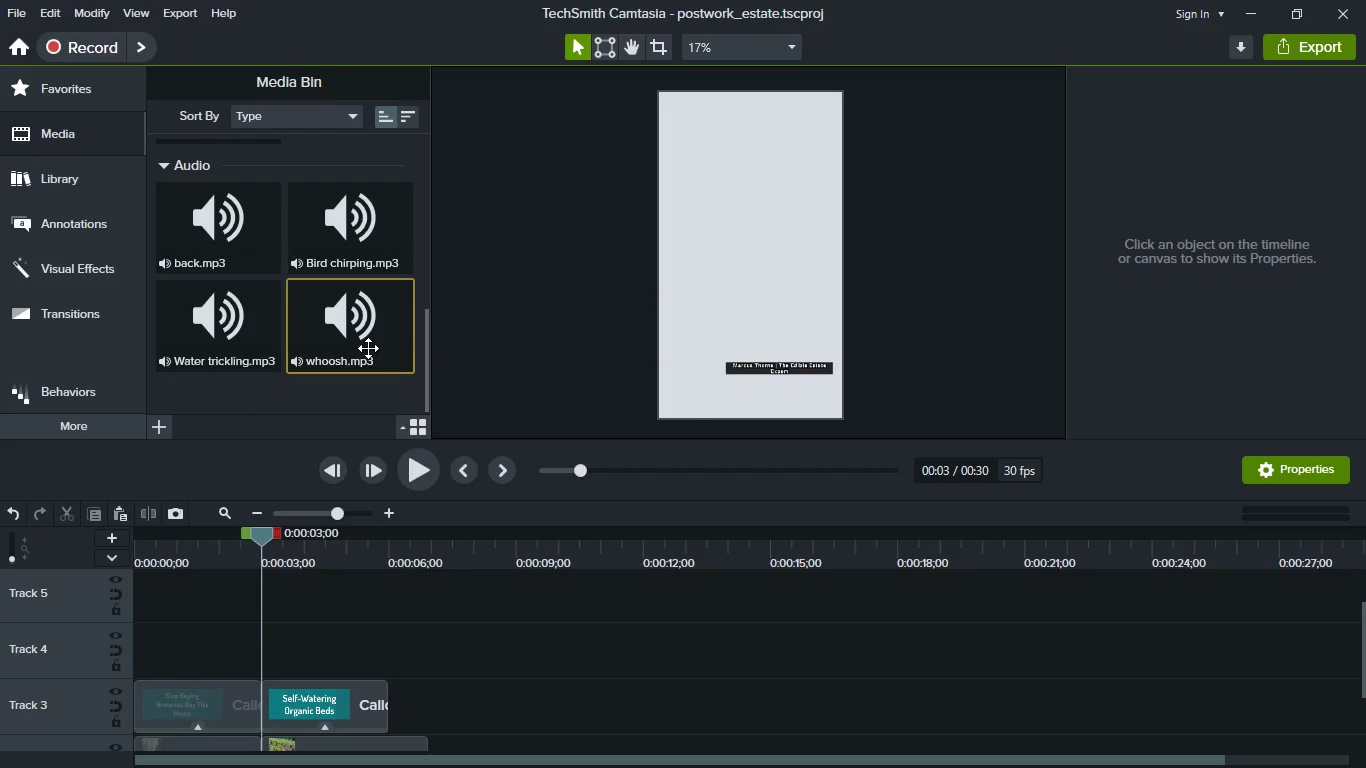 
left_click_drag(start_coordinate=[355, 344], to_coordinate=[268, 657])
 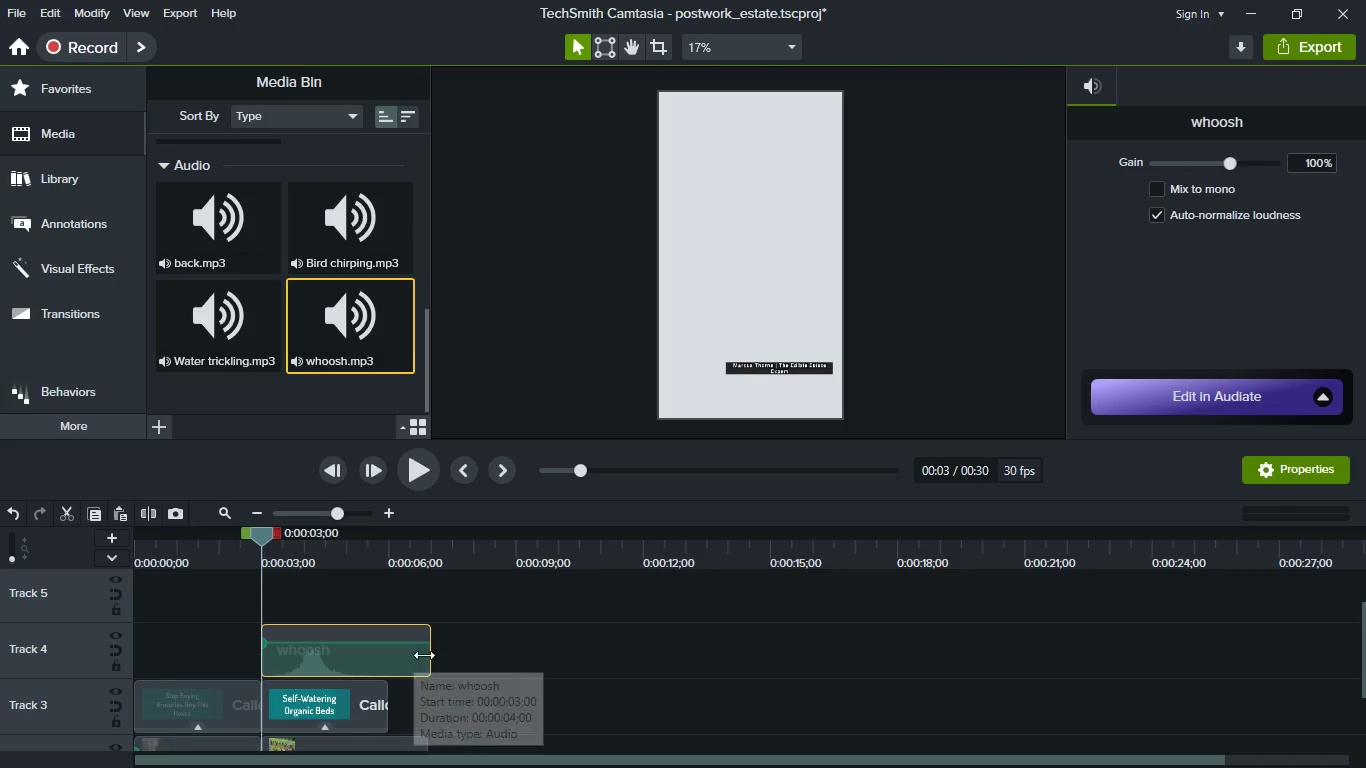 
left_click_drag(start_coordinate=[425, 656], to_coordinate=[361, 649])
 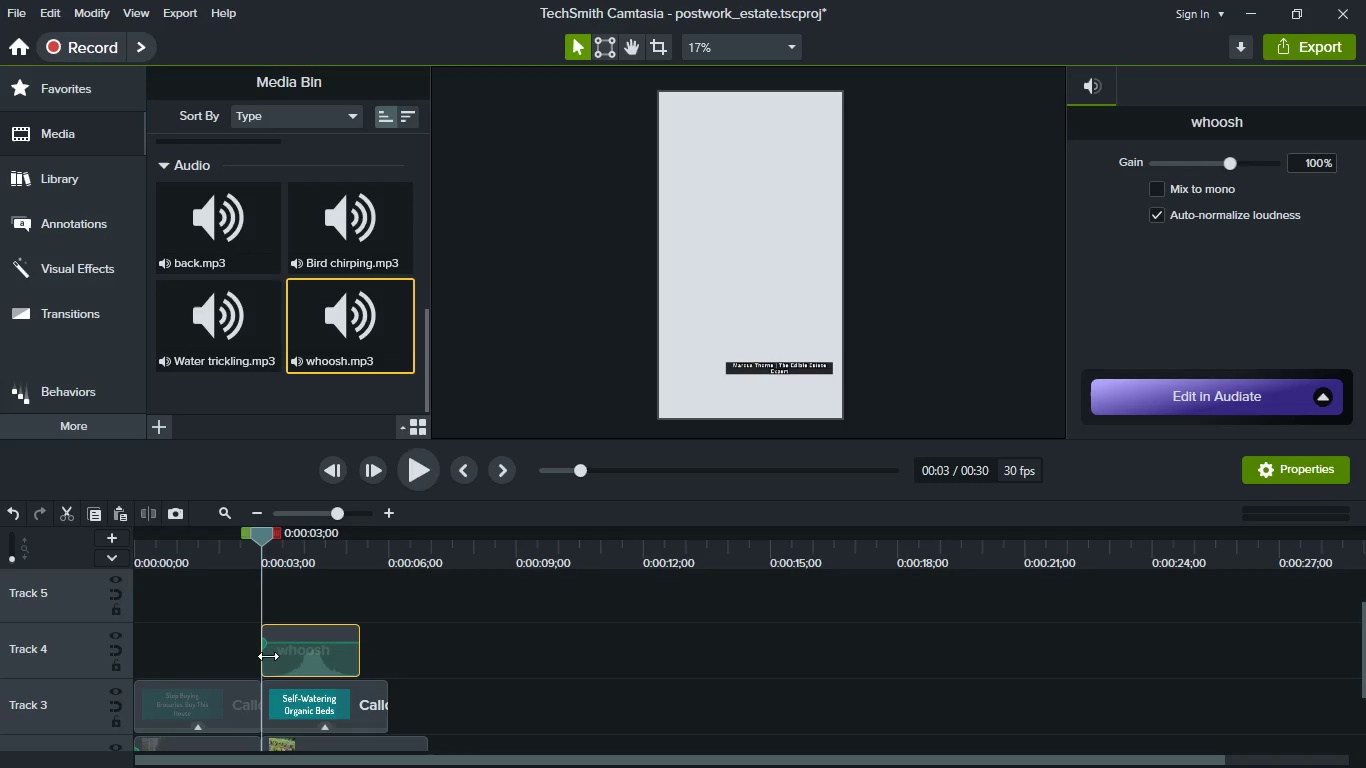 
left_click_drag(start_coordinate=[262, 660], to_coordinate=[287, 664])
 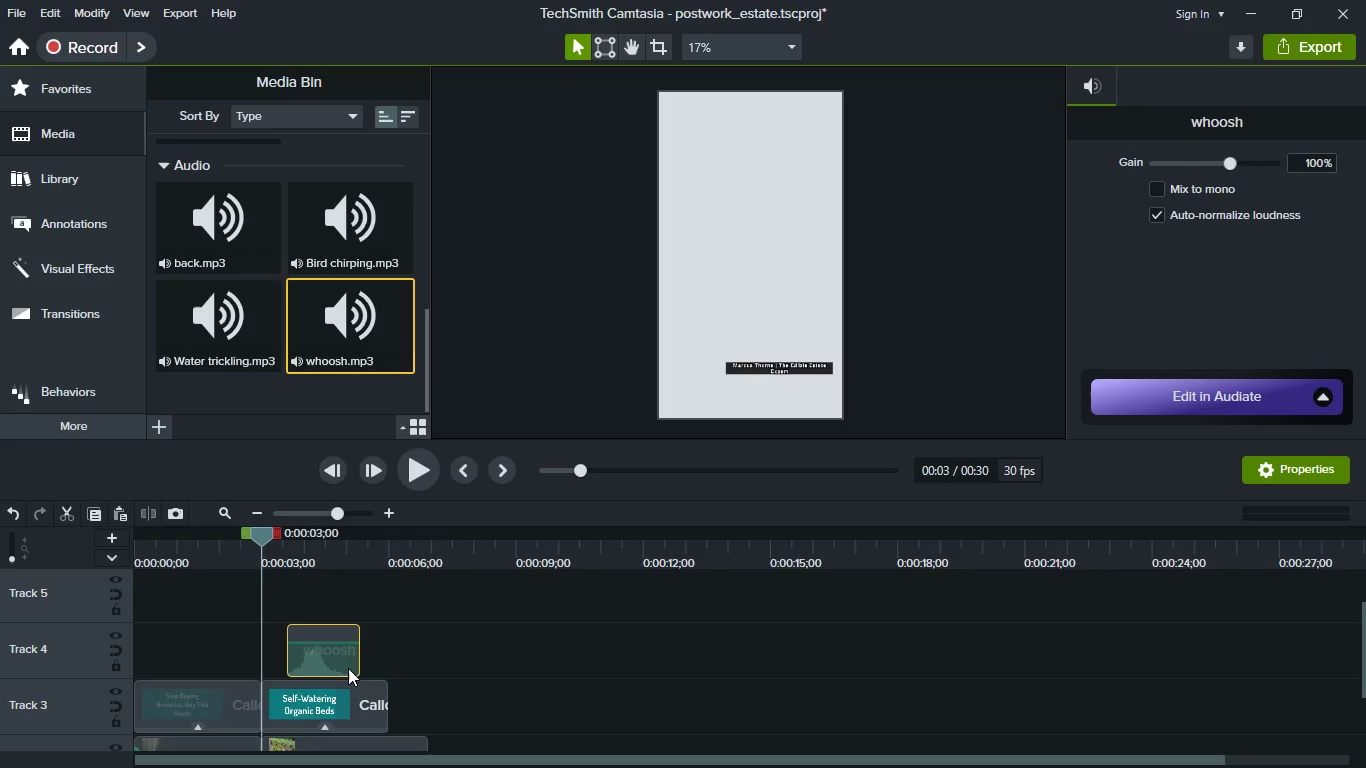 
left_click_drag(start_coordinate=[348, 668], to_coordinate=[325, 666])
 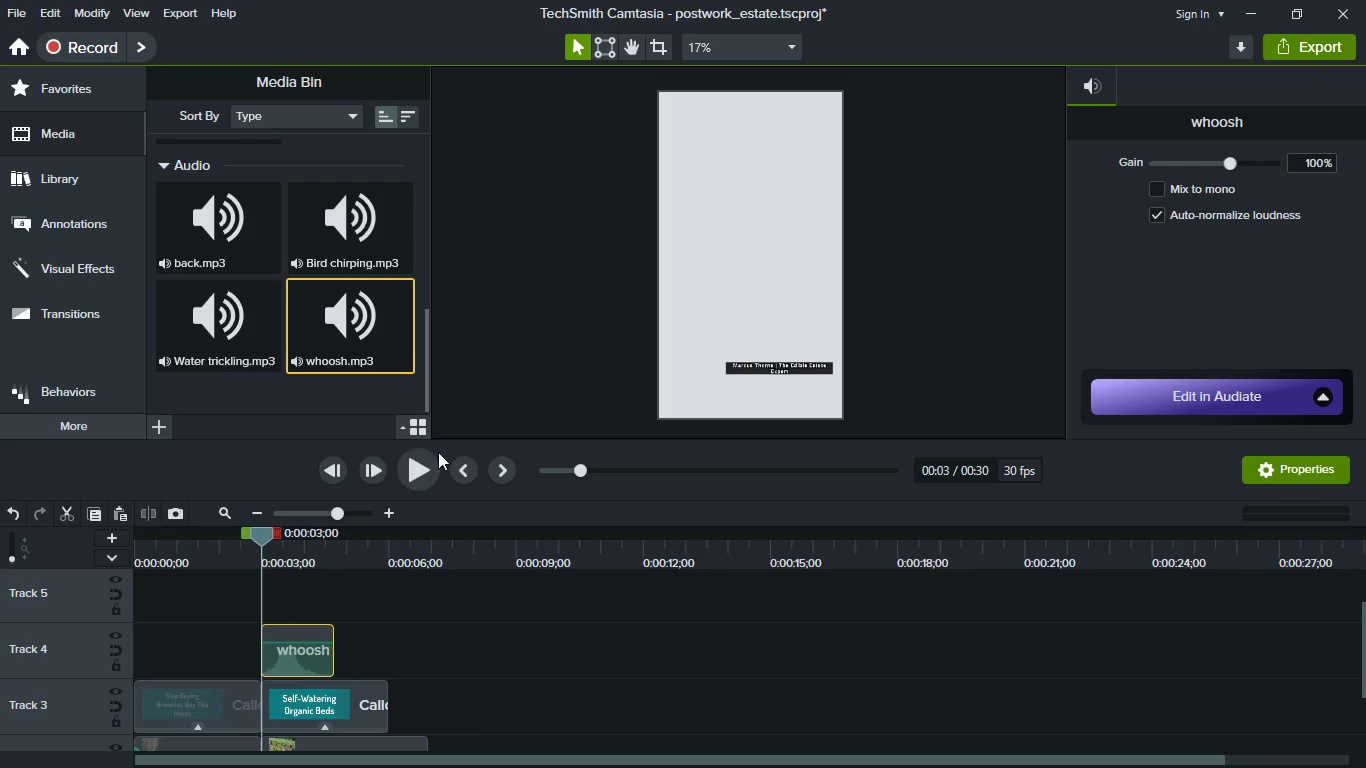 
left_click([420, 475])
 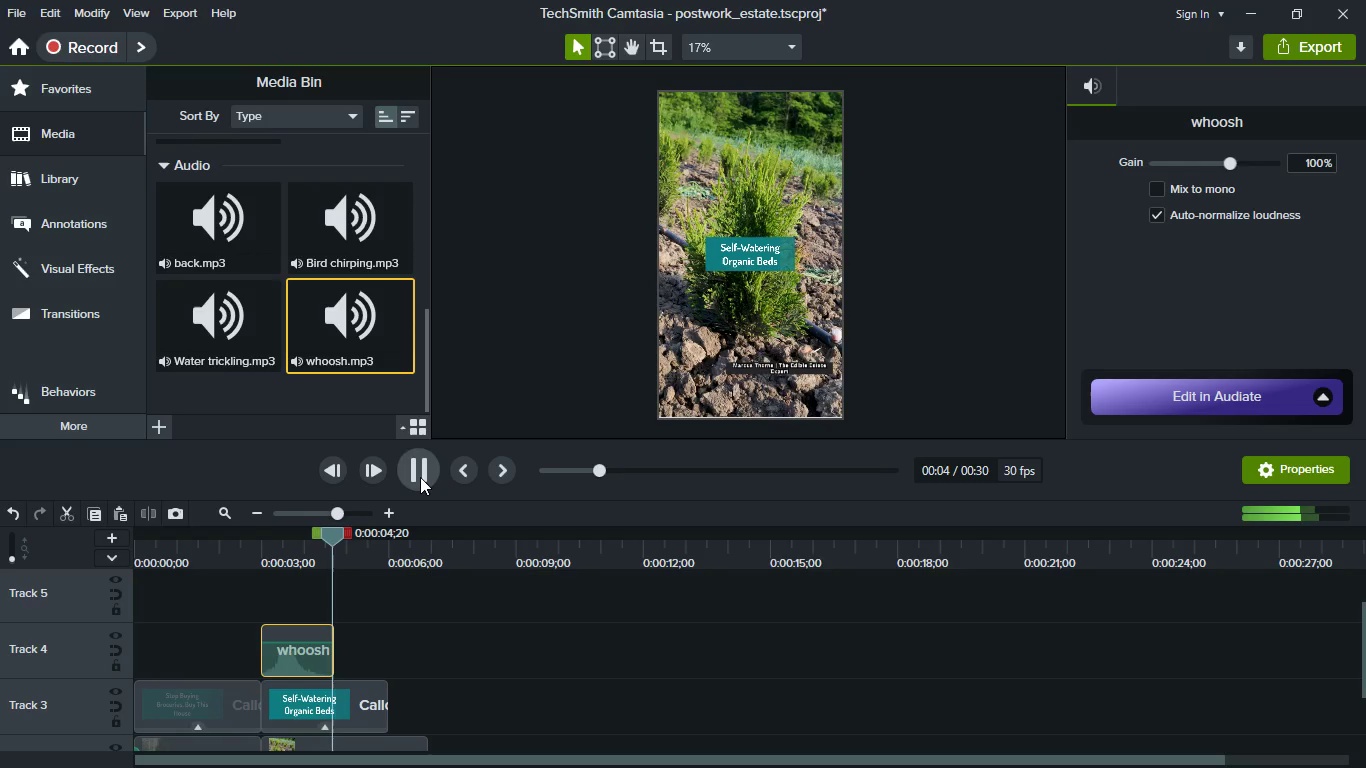 
key(Space)
 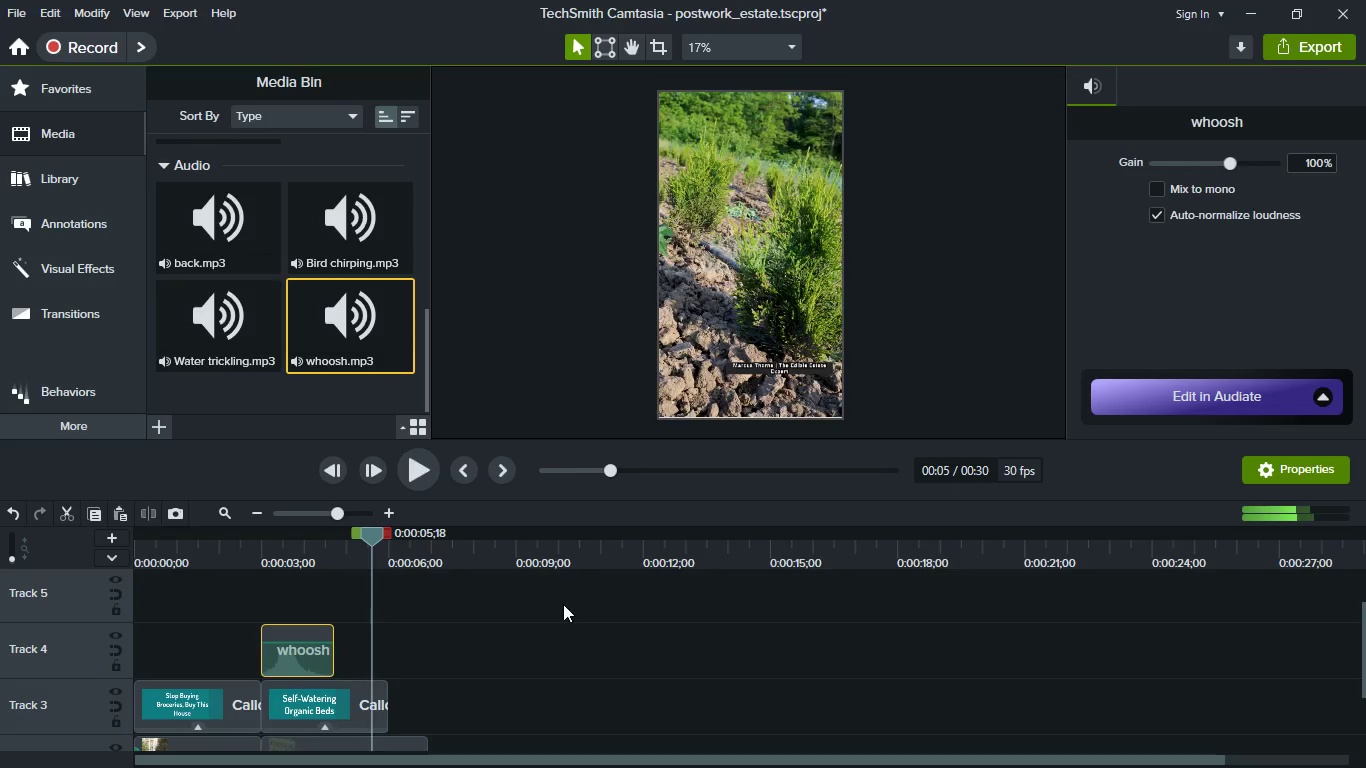 
scroll: coordinate [542, 622], scroll_direction: down, amount: 1.0
 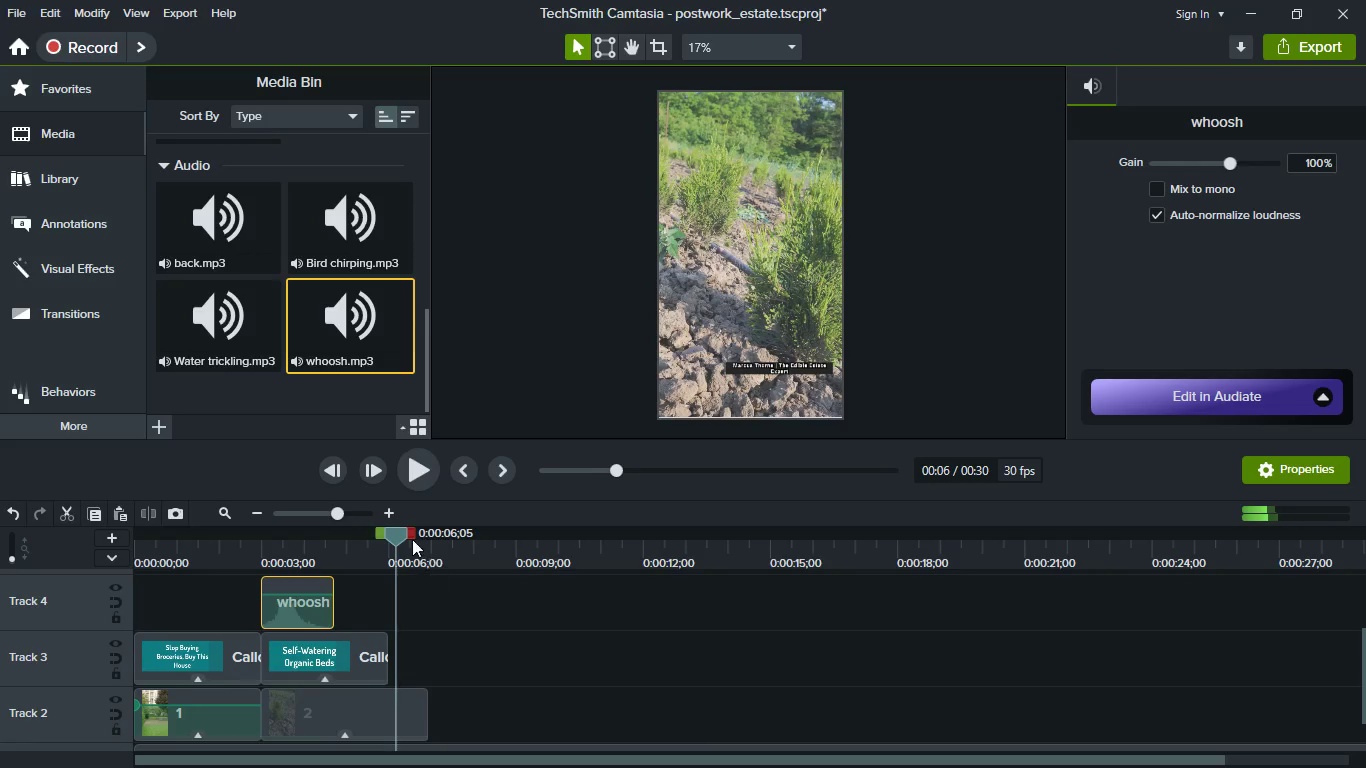 
left_click_drag(start_coordinate=[400, 527], to_coordinate=[435, 546])
 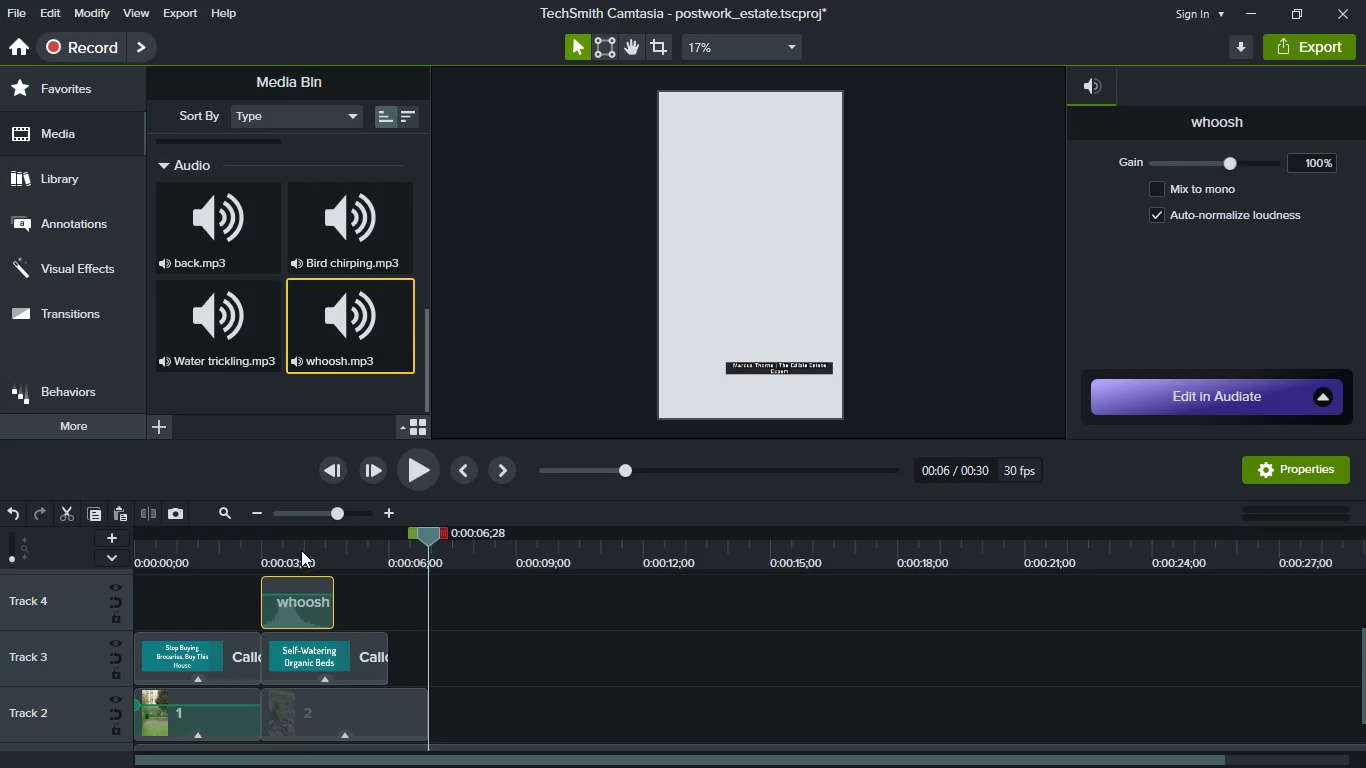 
left_click_drag(start_coordinate=[431, 537], to_coordinate=[478, 539])
 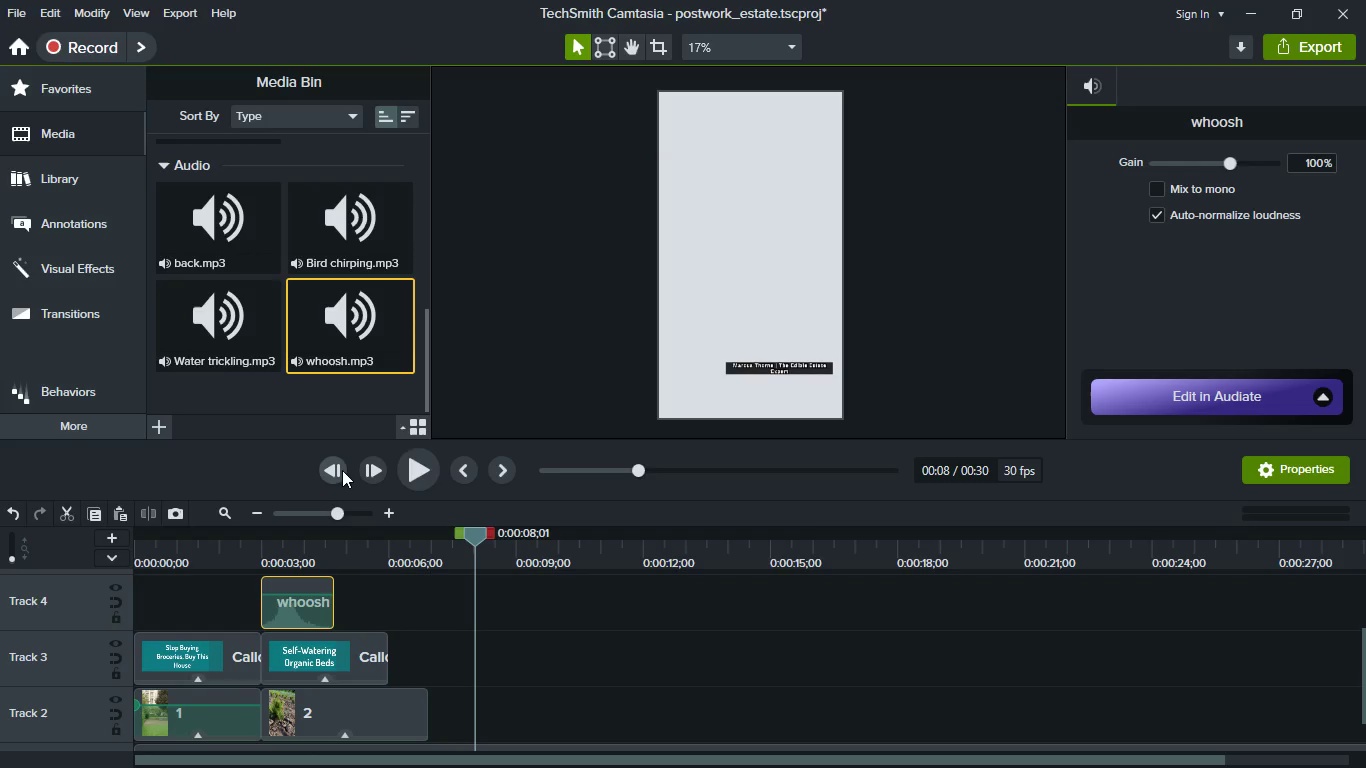 
left_click([341, 470])
 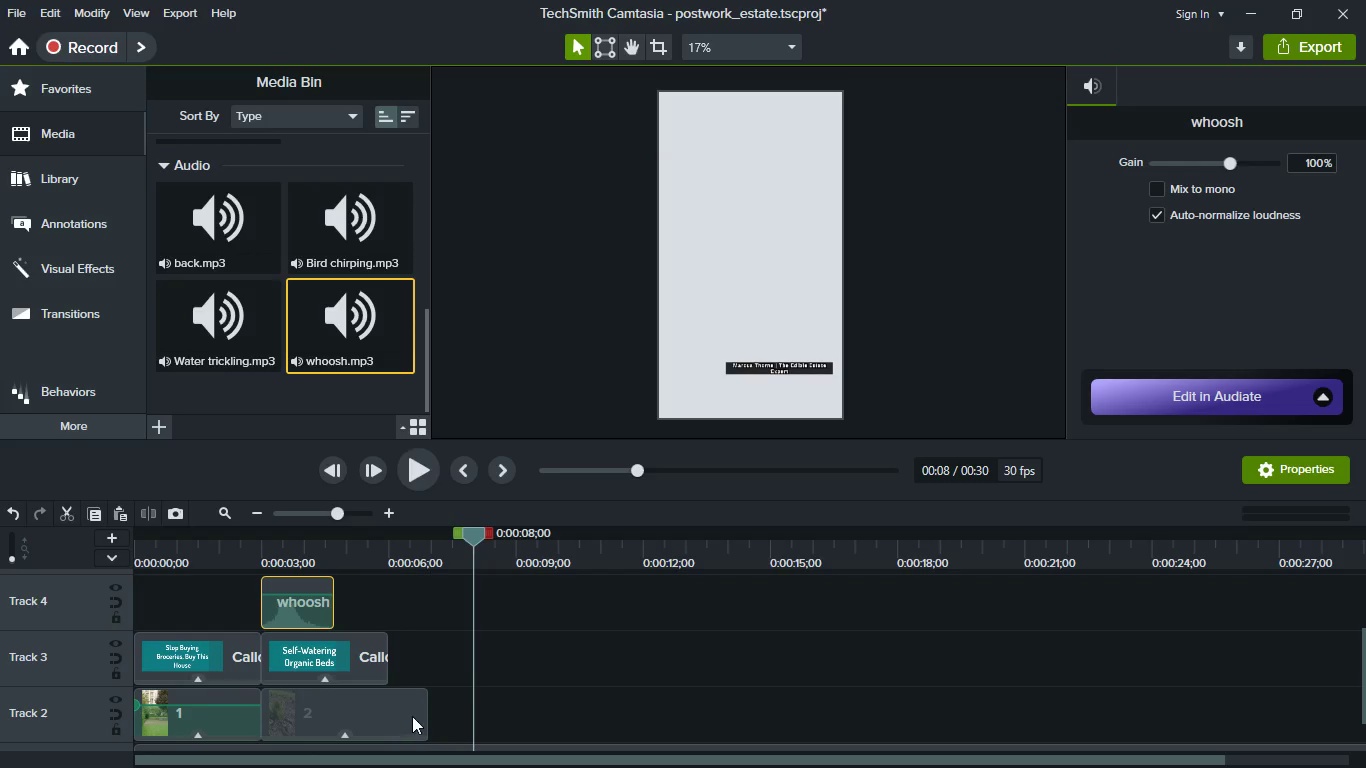 
left_click_drag(start_coordinate=[427, 715], to_coordinate=[478, 669])
 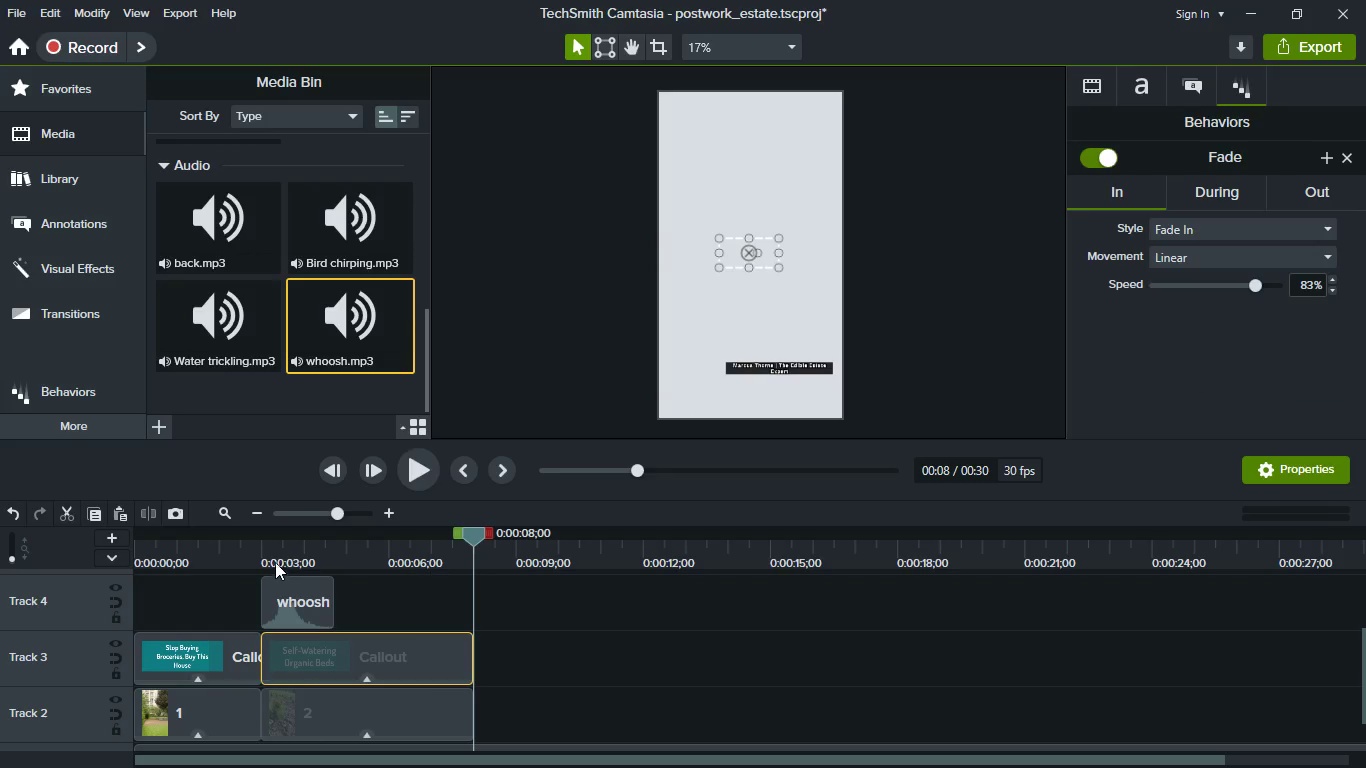 
left_click([237, 550])
 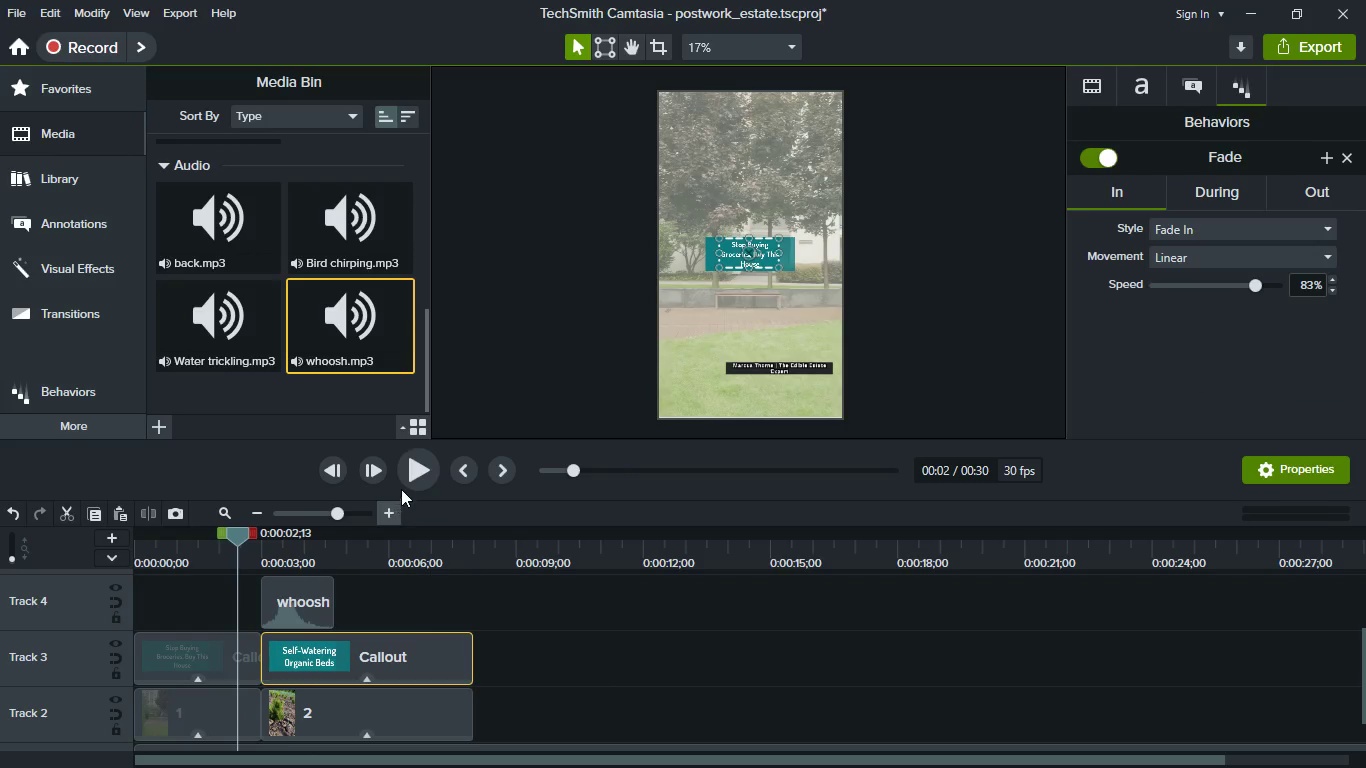 
left_click([404, 485])
 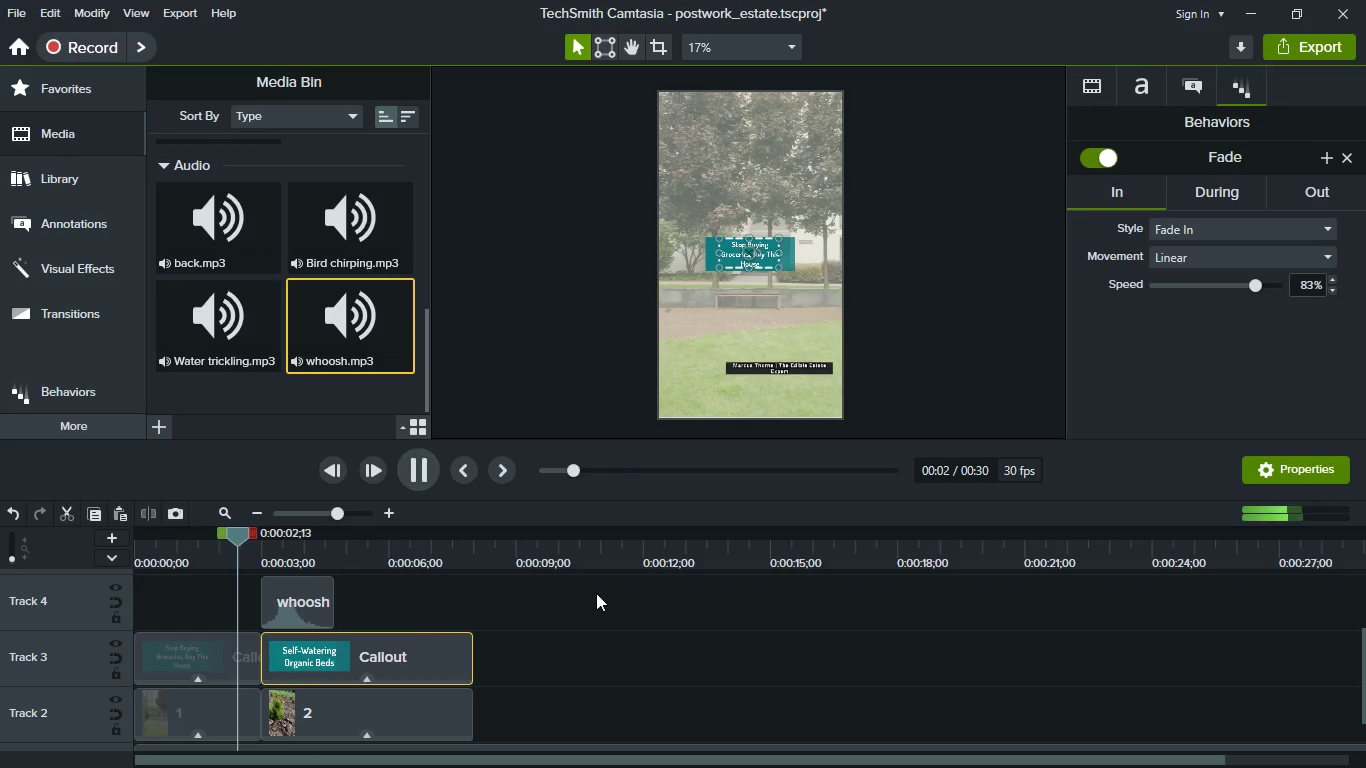 
left_click([627, 631])
 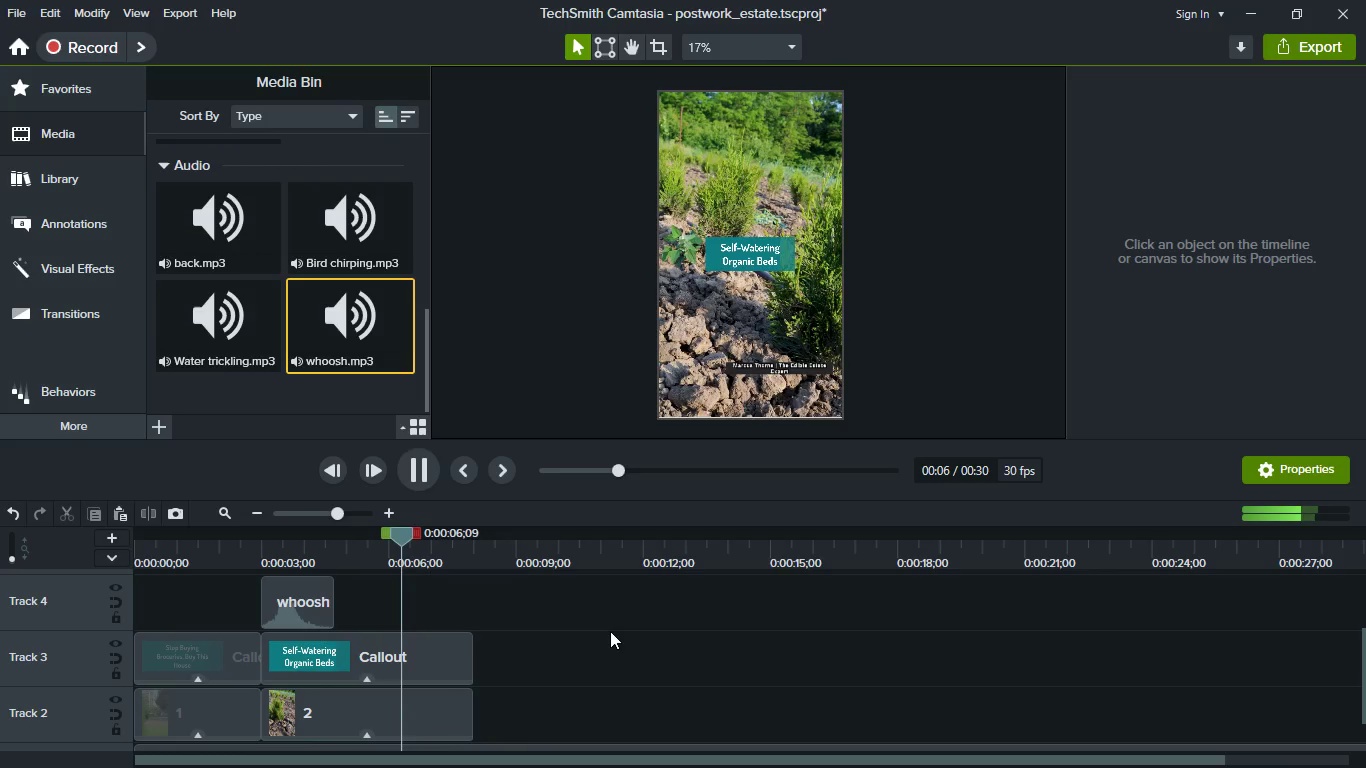 
wait(5.61)
 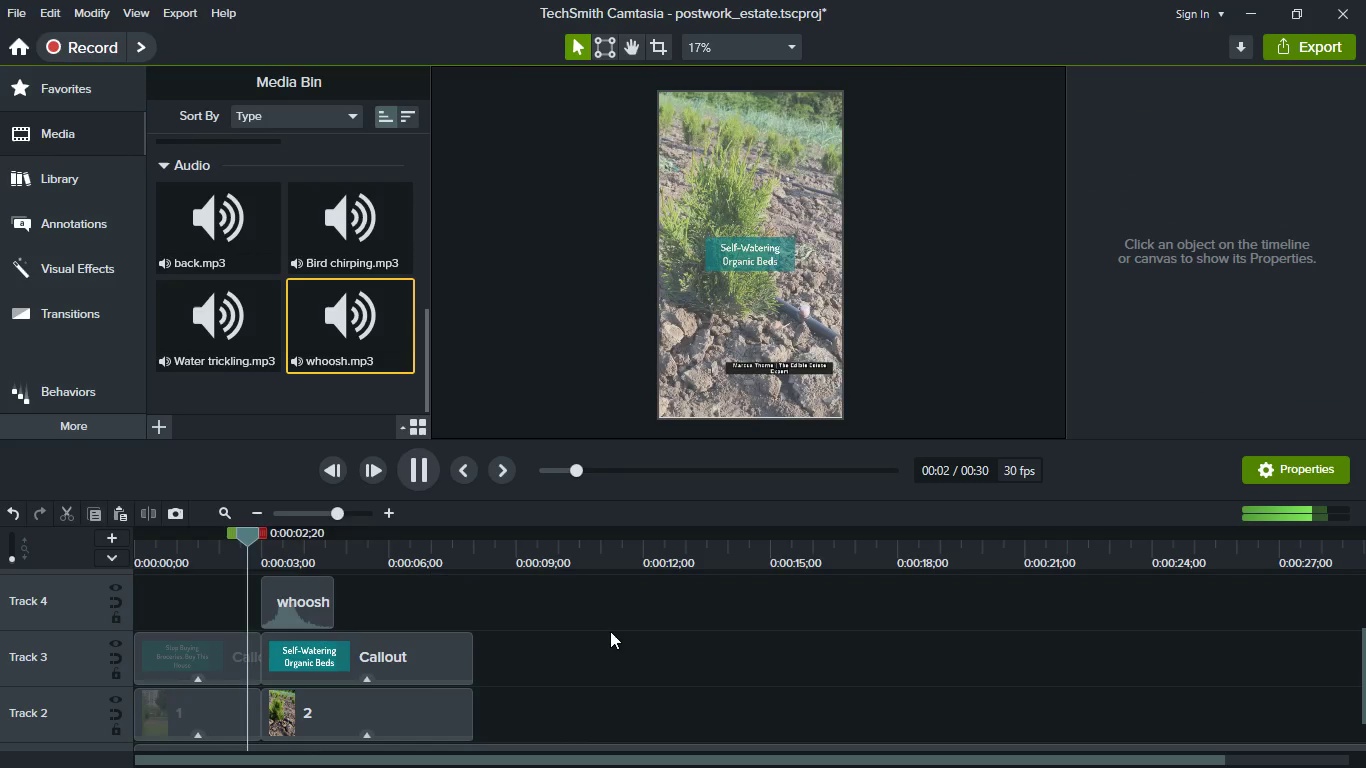 
key(Space)
 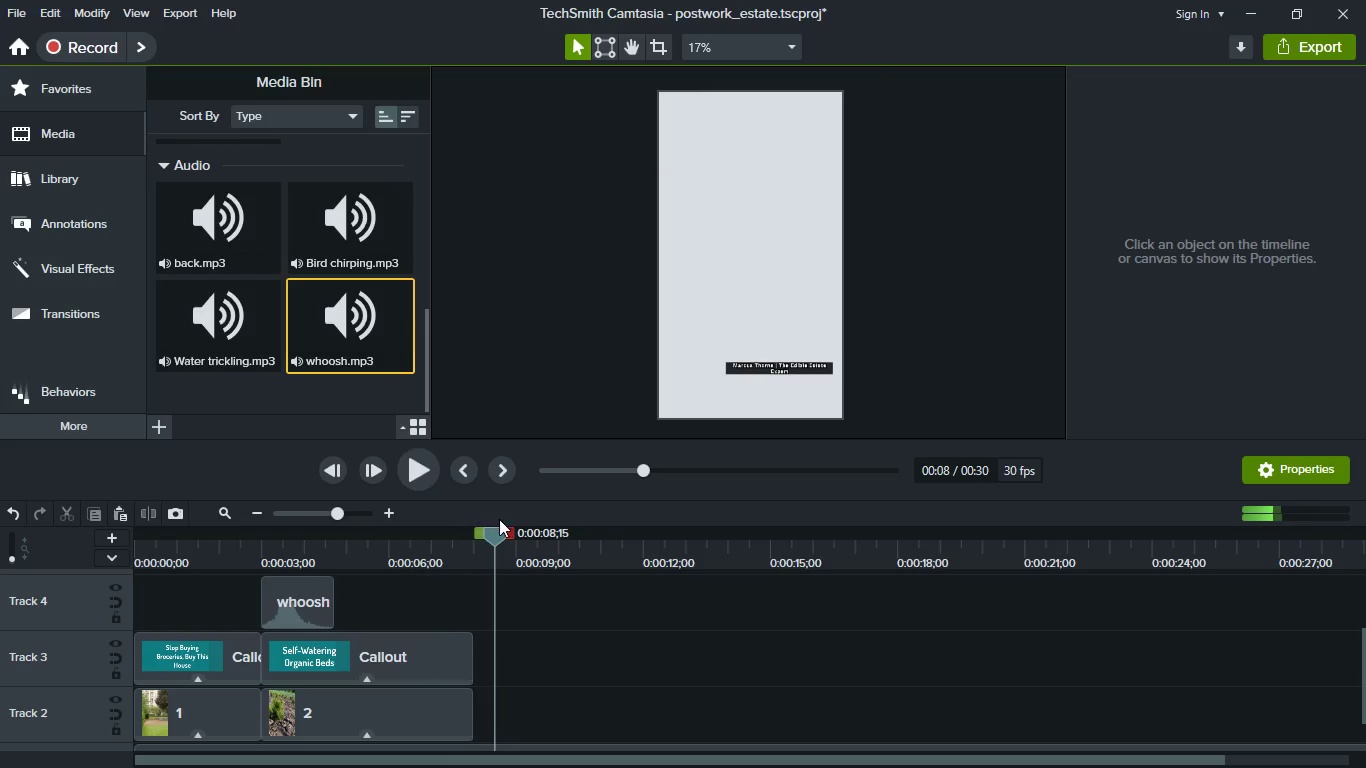 
left_click_drag(start_coordinate=[498, 531], to_coordinate=[477, 528])
 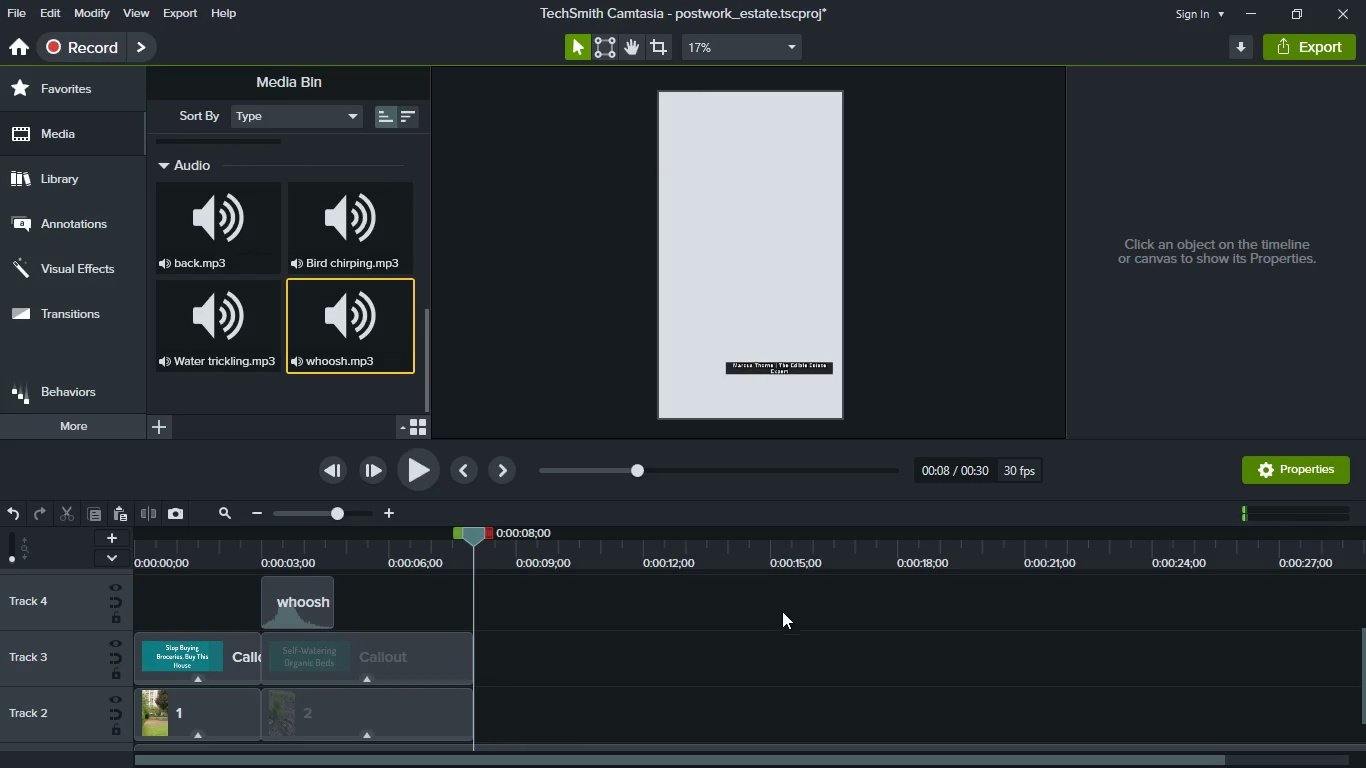 
key(Control+ControlLeft)
 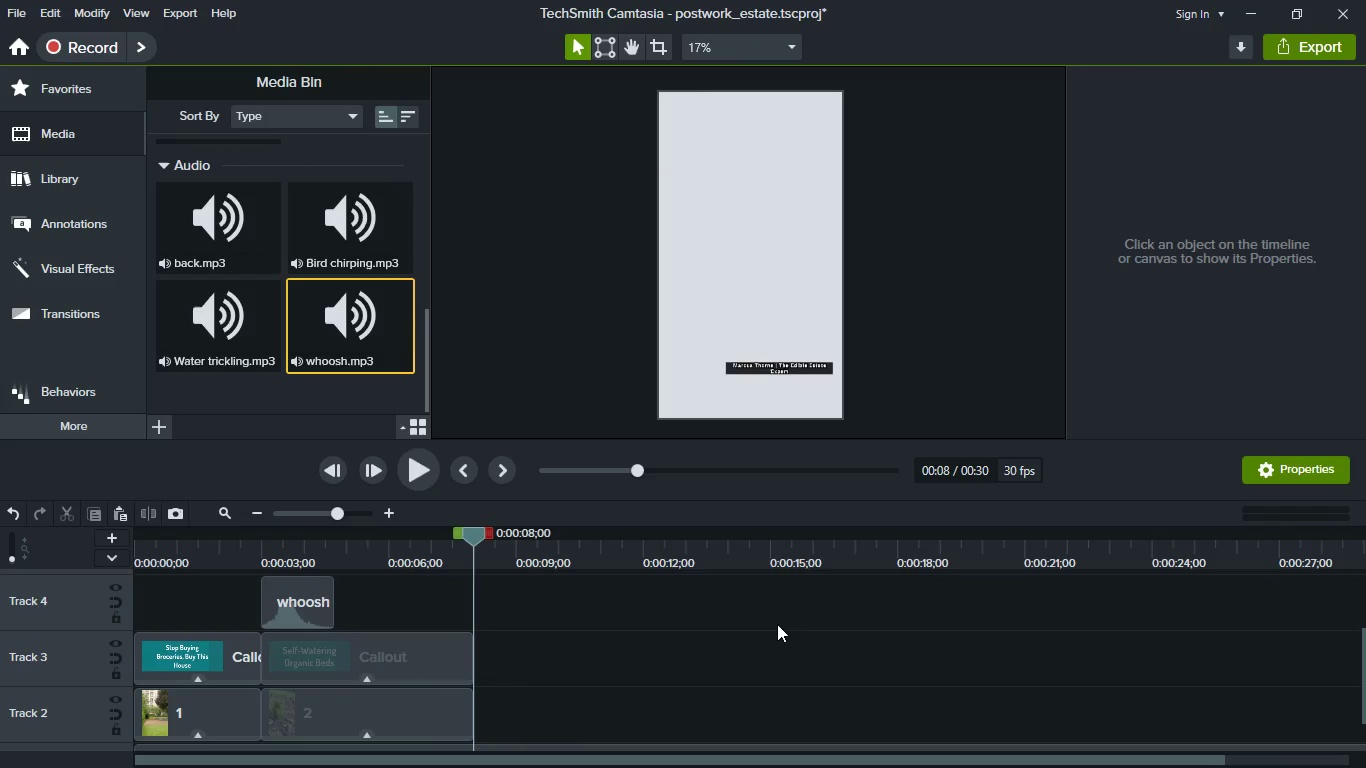 
key(Meta+MetaLeft)
 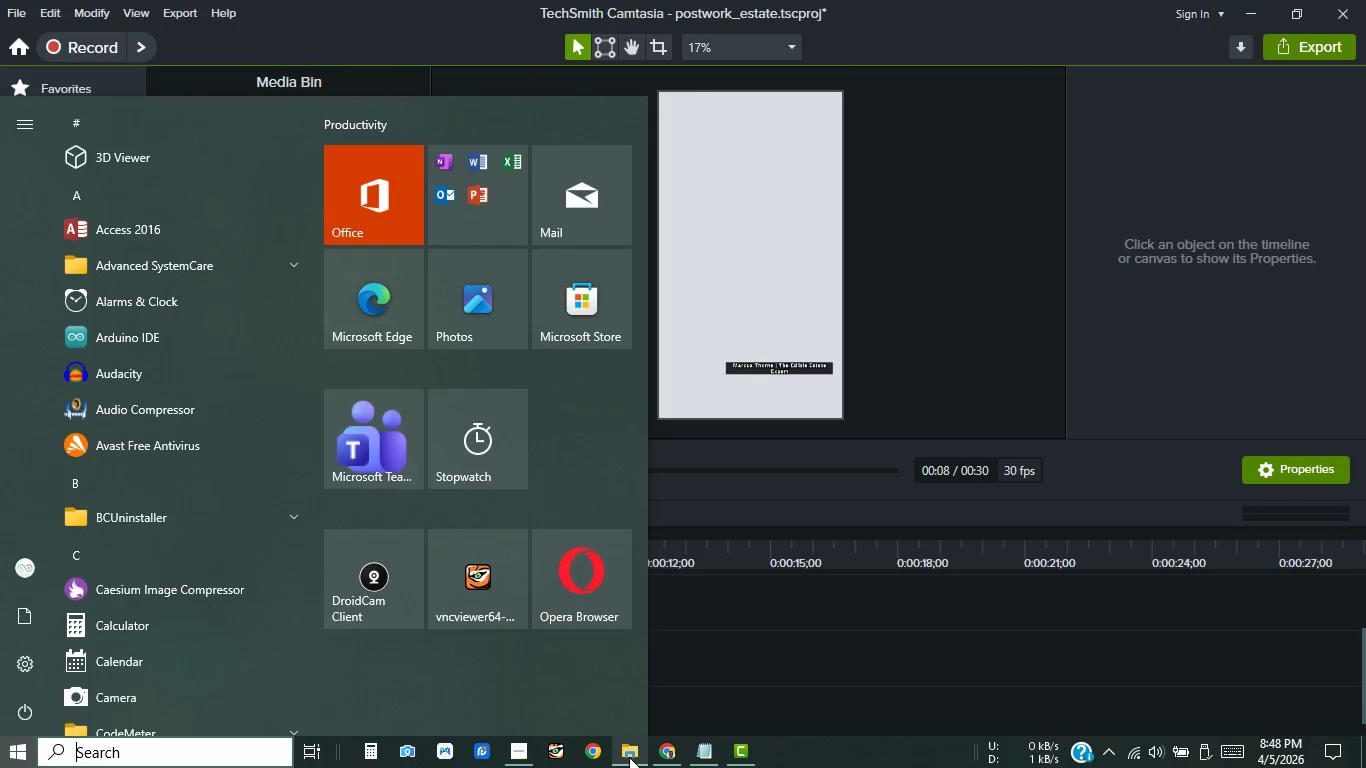 
left_click([664, 755])
 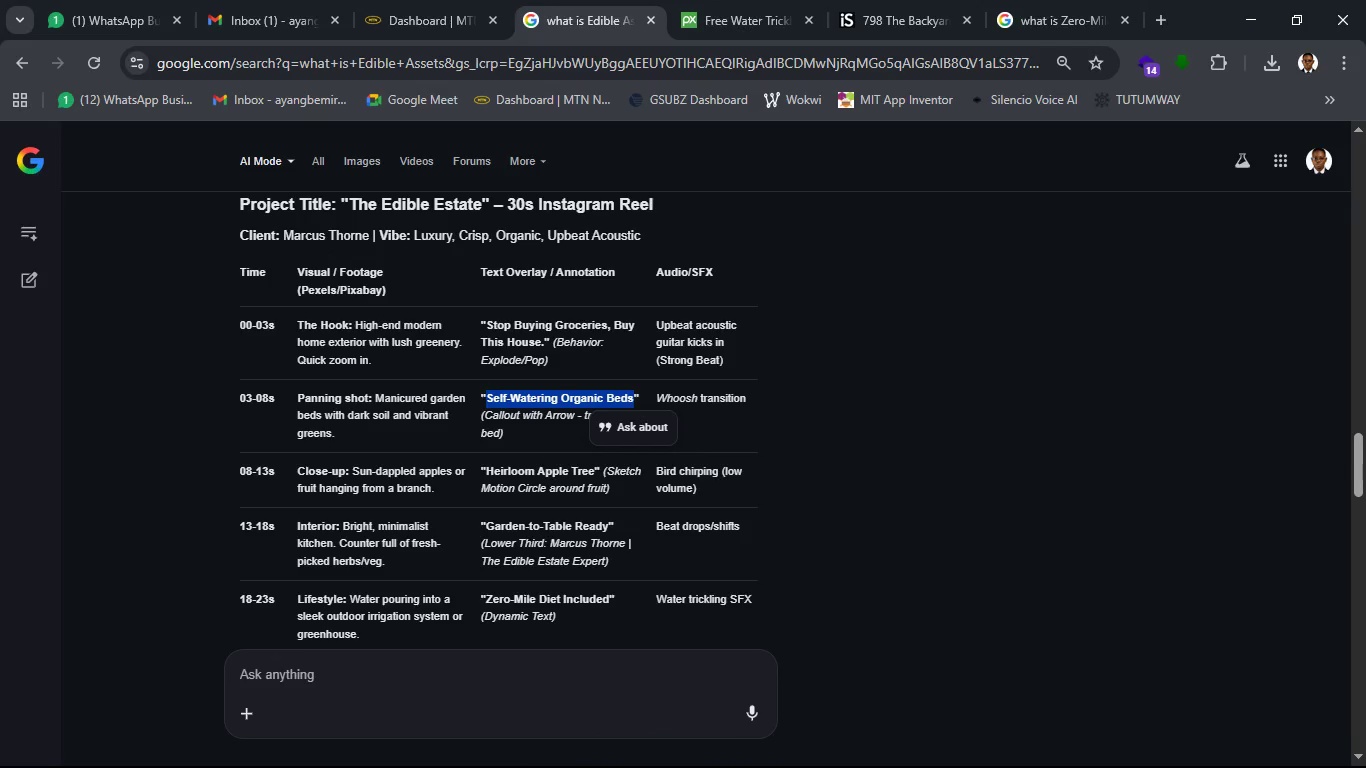 
key(Meta+MetaLeft)
 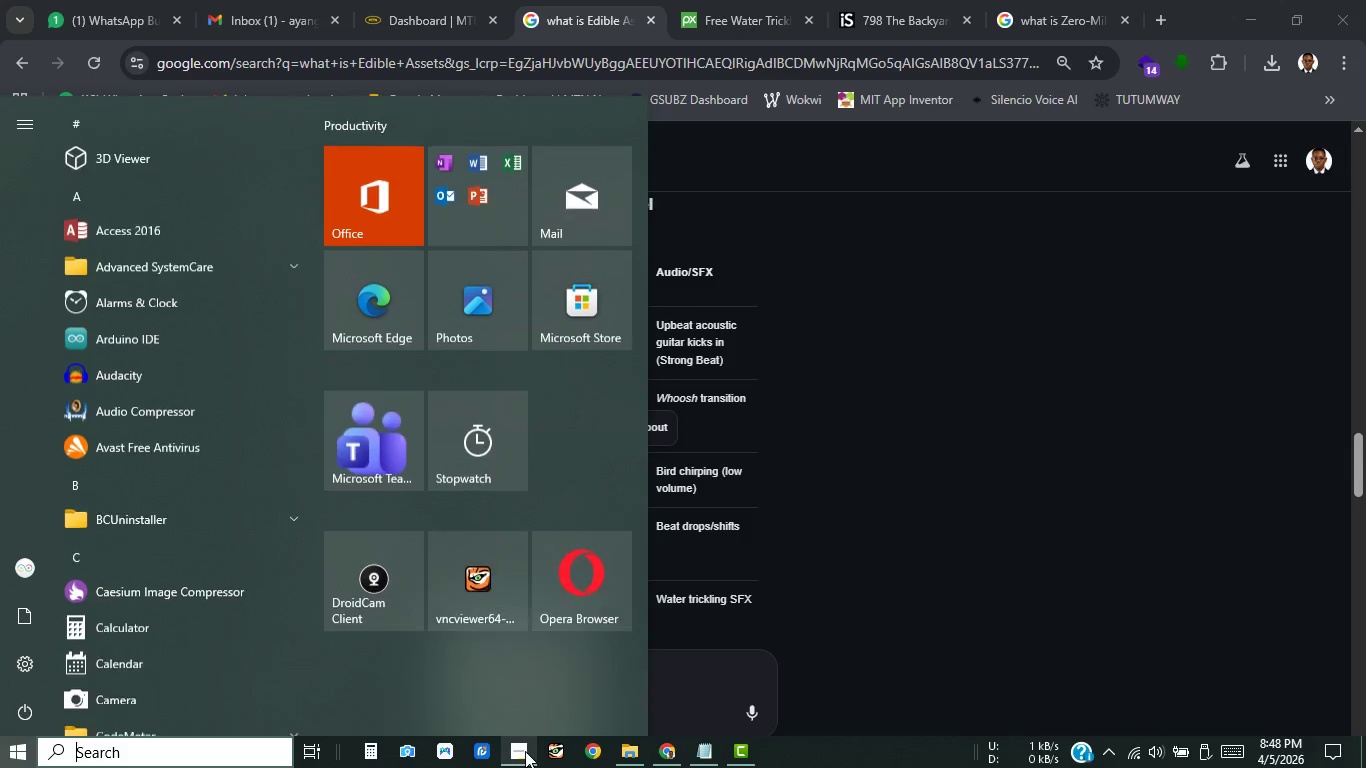 
left_click([525, 751])